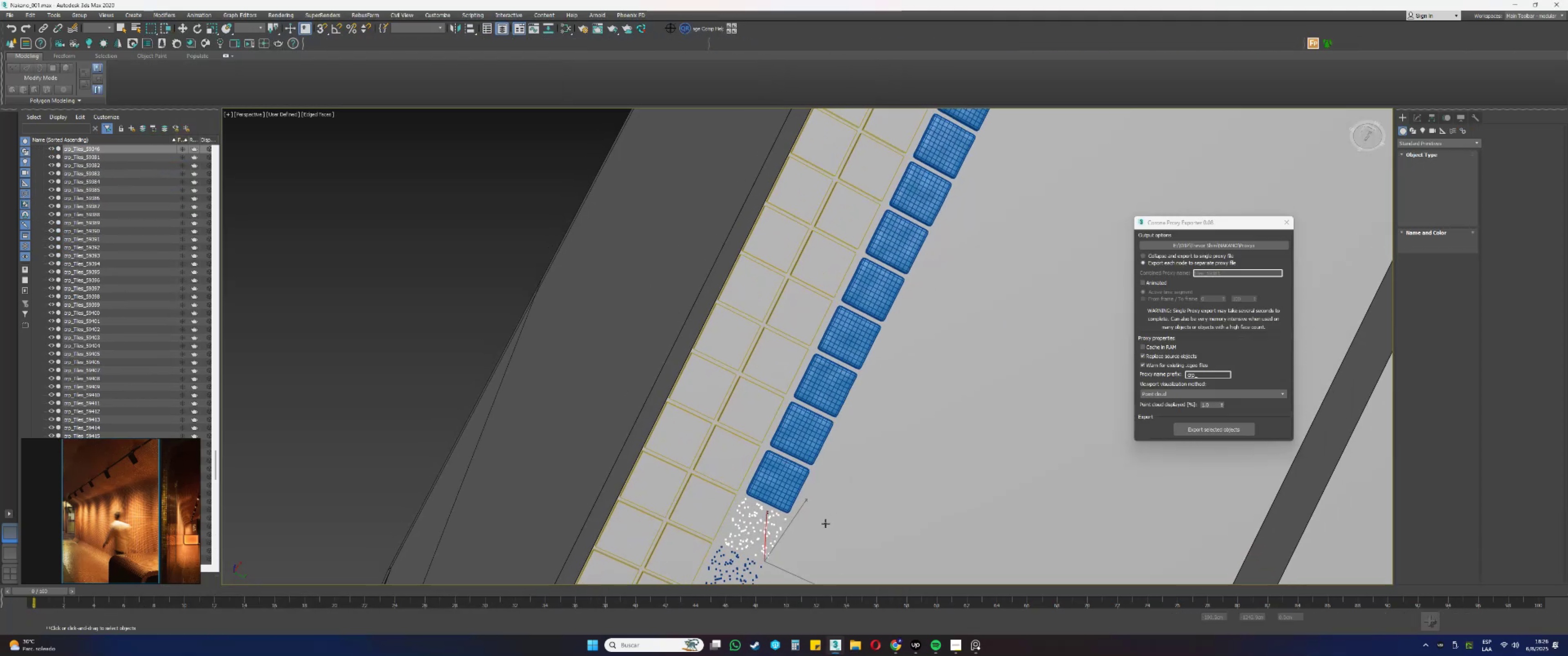 
left_click([784, 481])
 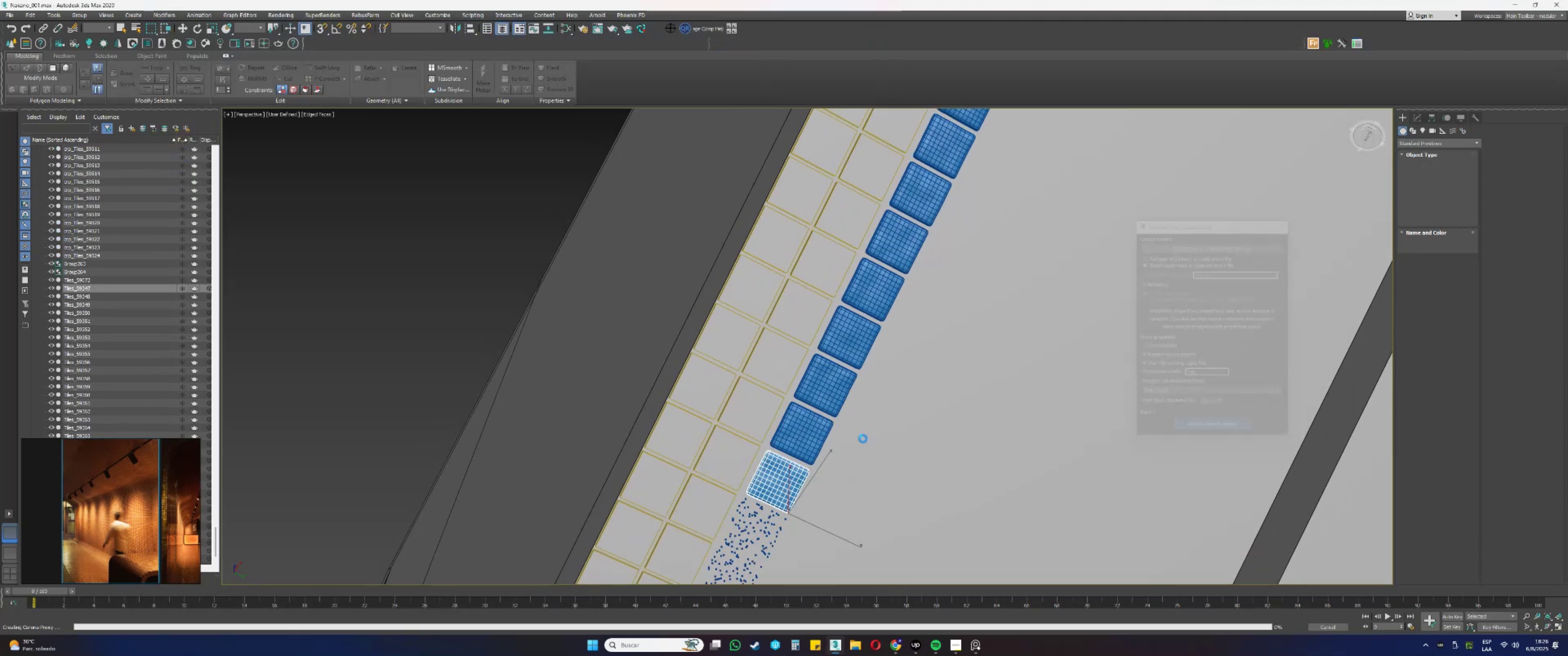 
left_click([816, 443])
 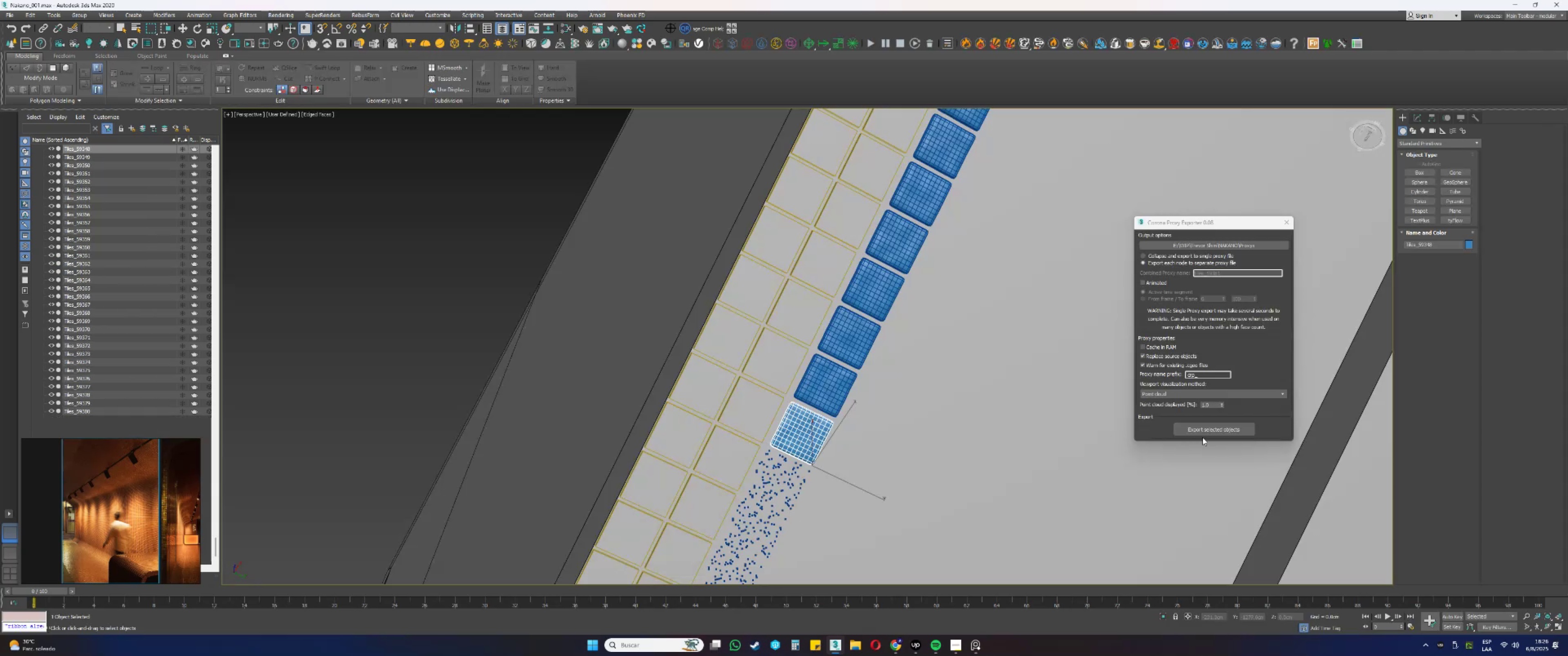 
left_click([1220, 422])
 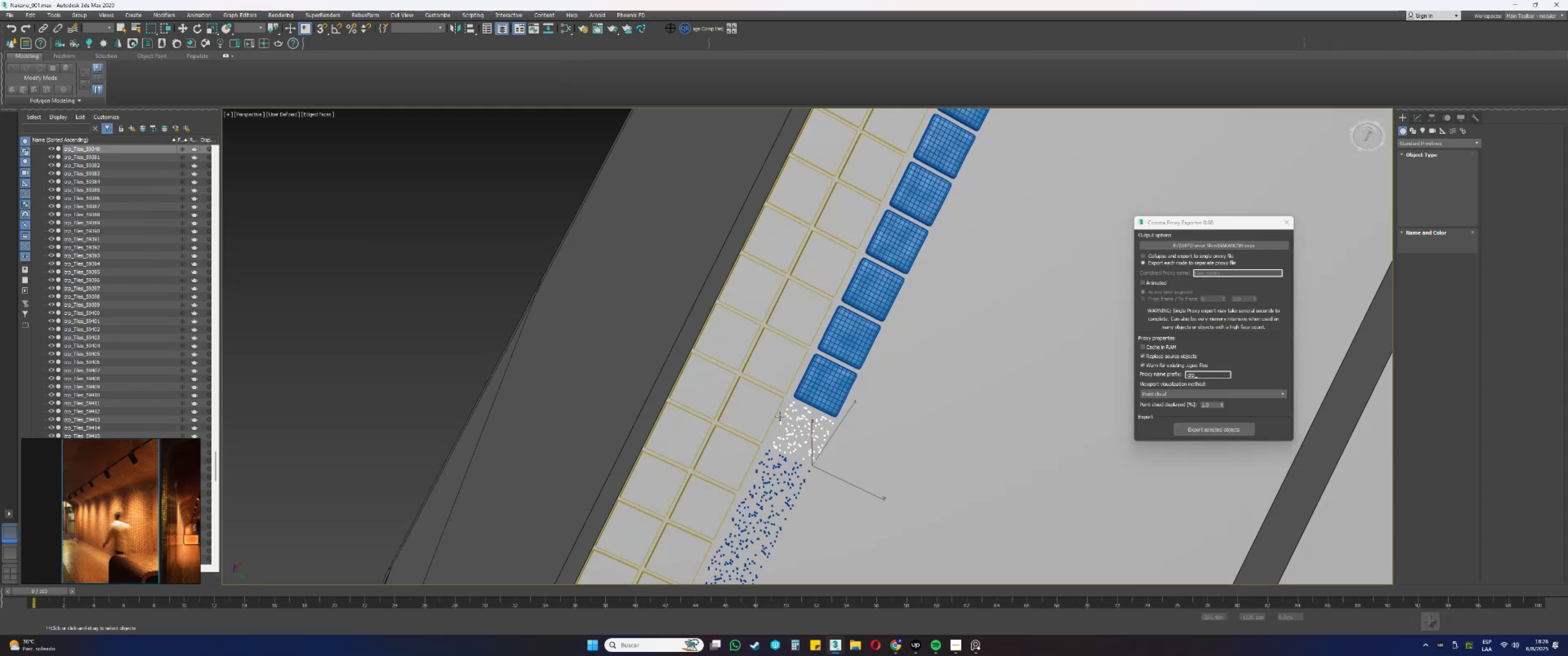 
left_click([818, 395])
 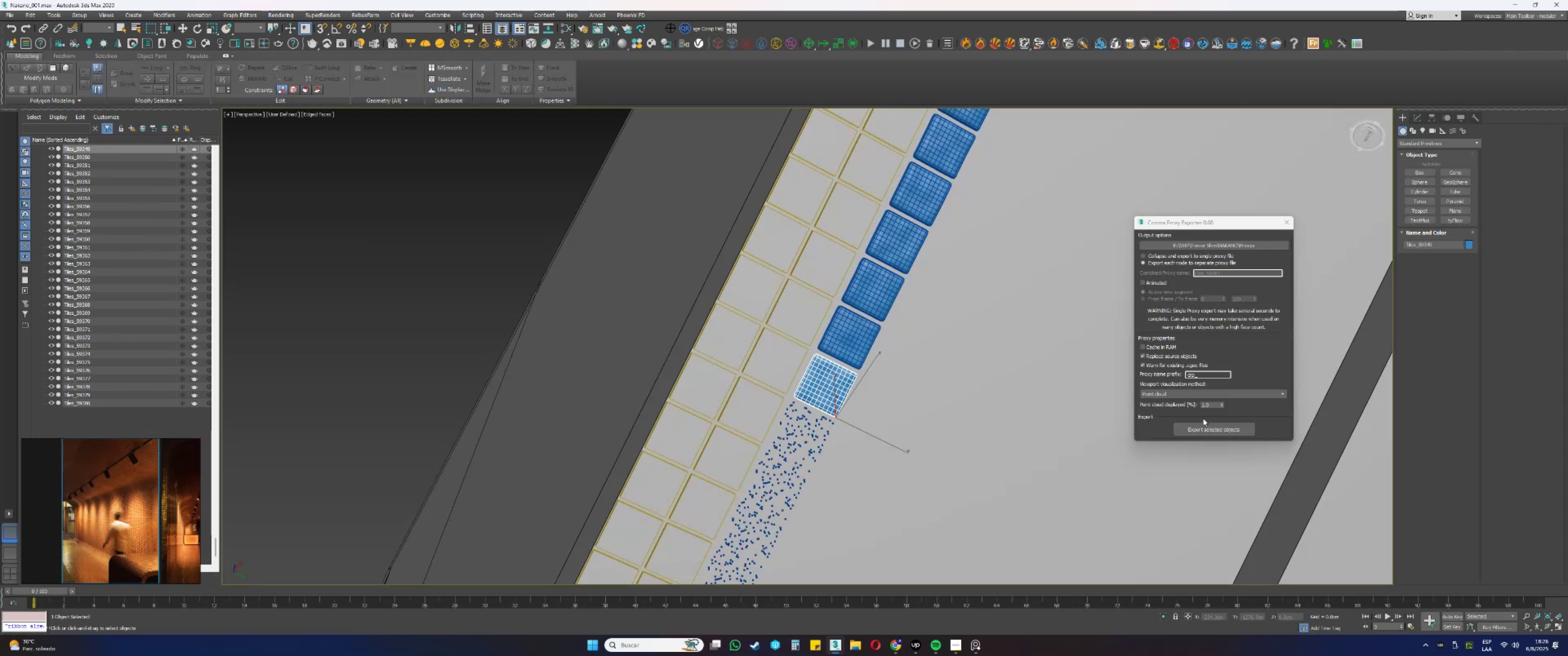 
left_click([1207, 428])
 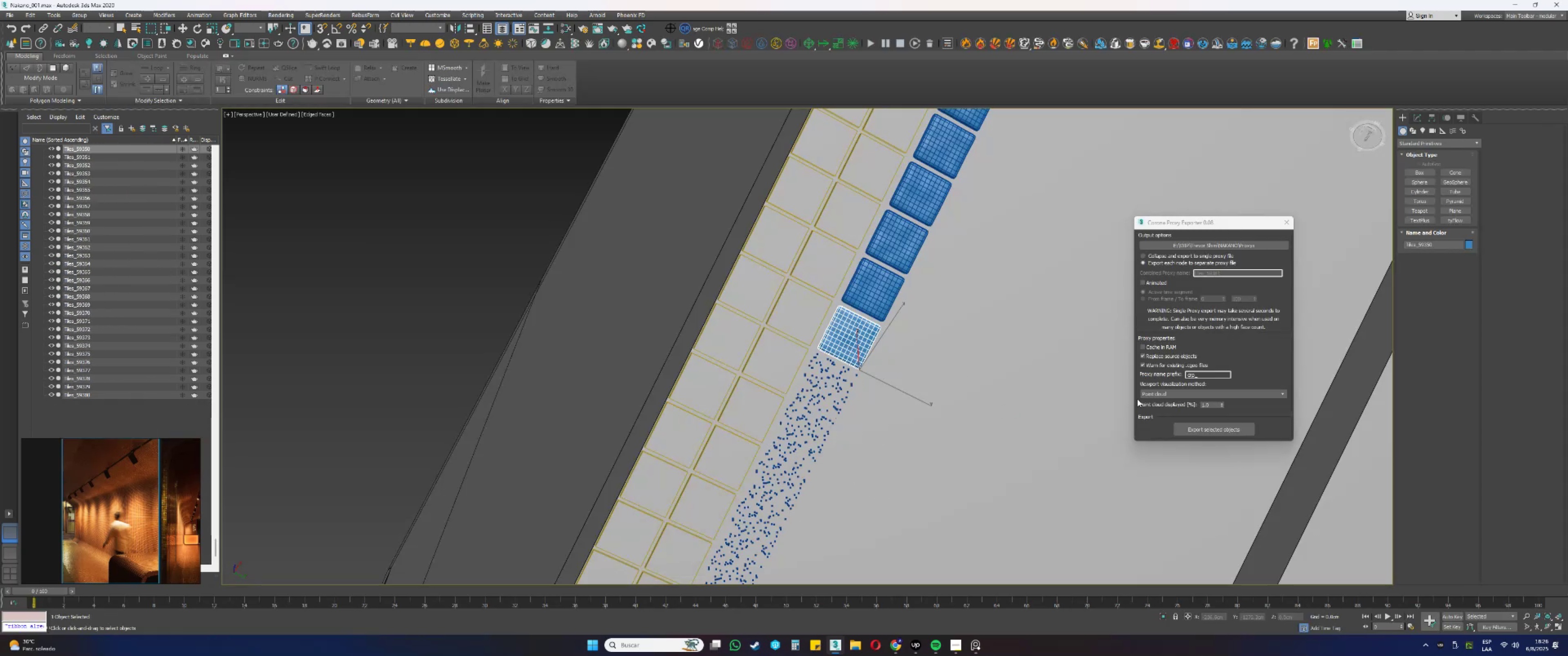 
left_click([1202, 426])
 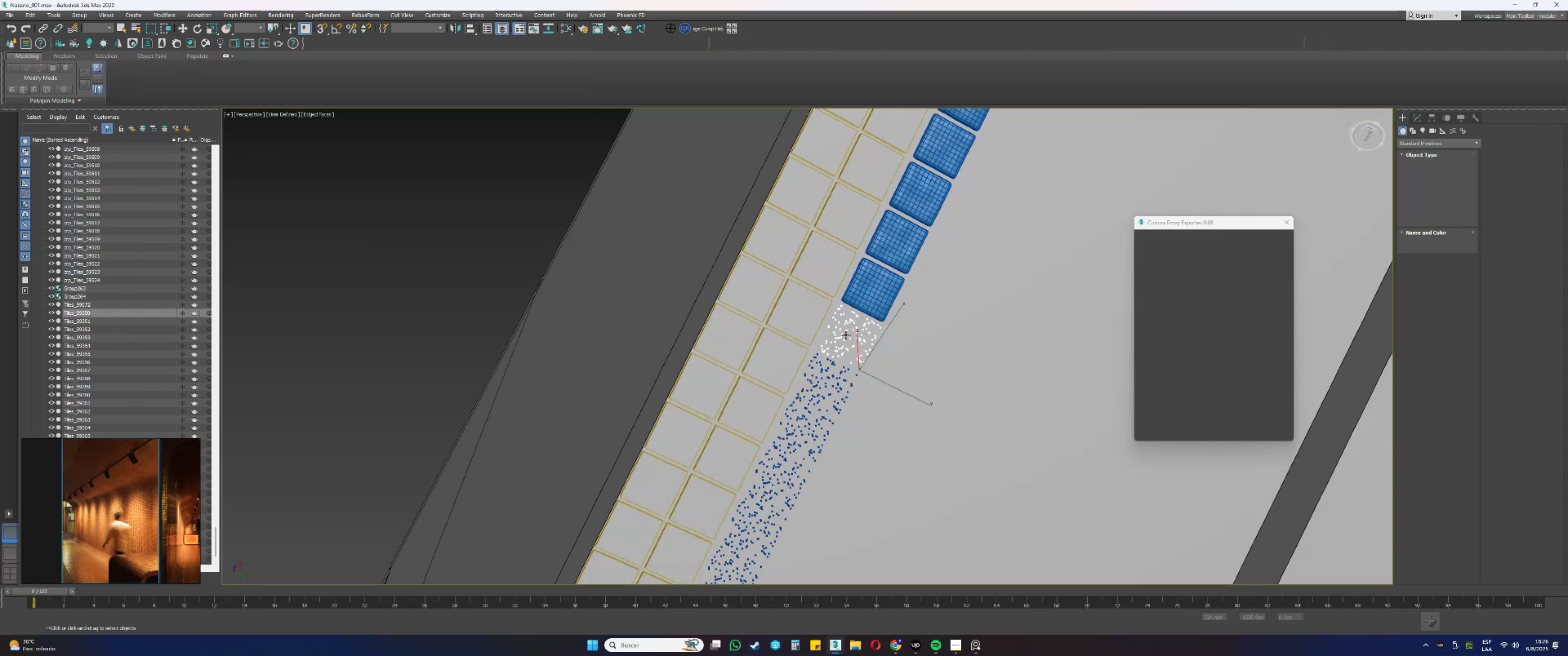 
left_click([875, 294])
 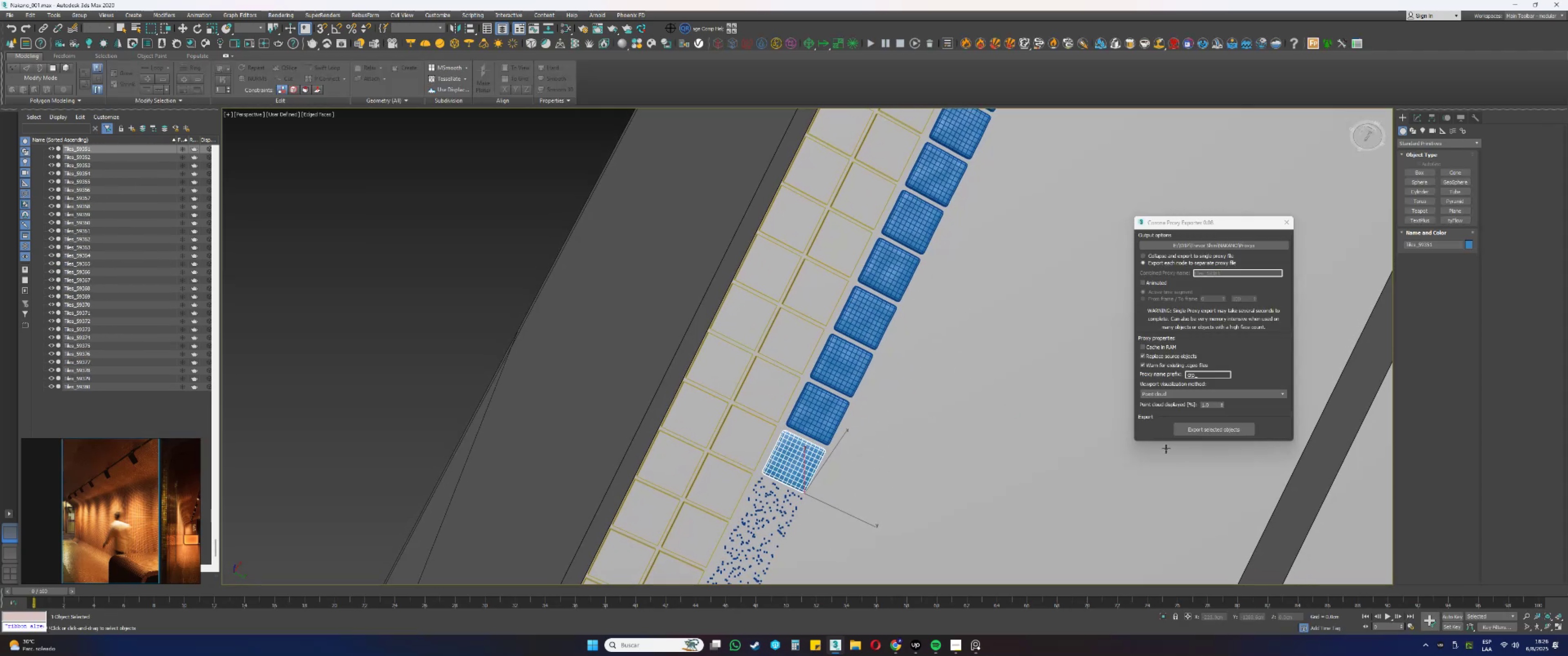 
left_click([1207, 425])
 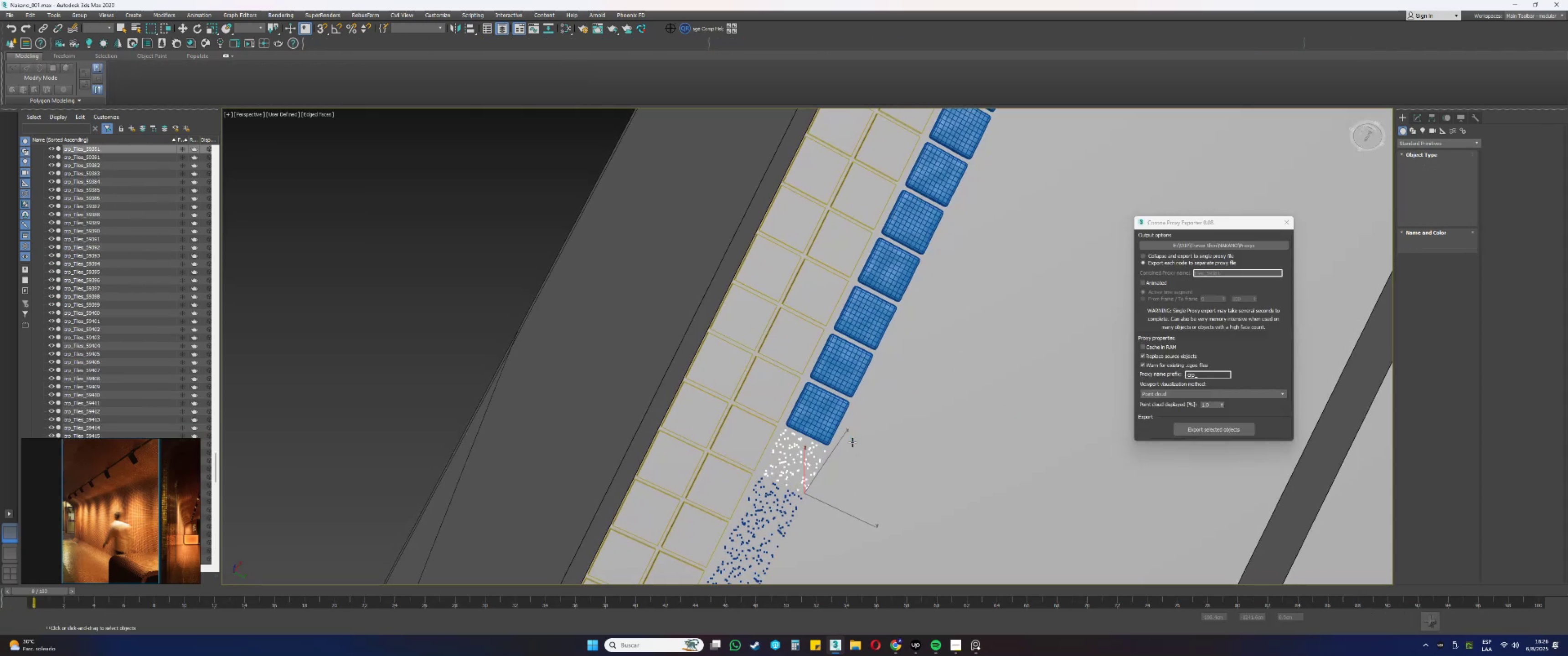 
left_click([833, 417])
 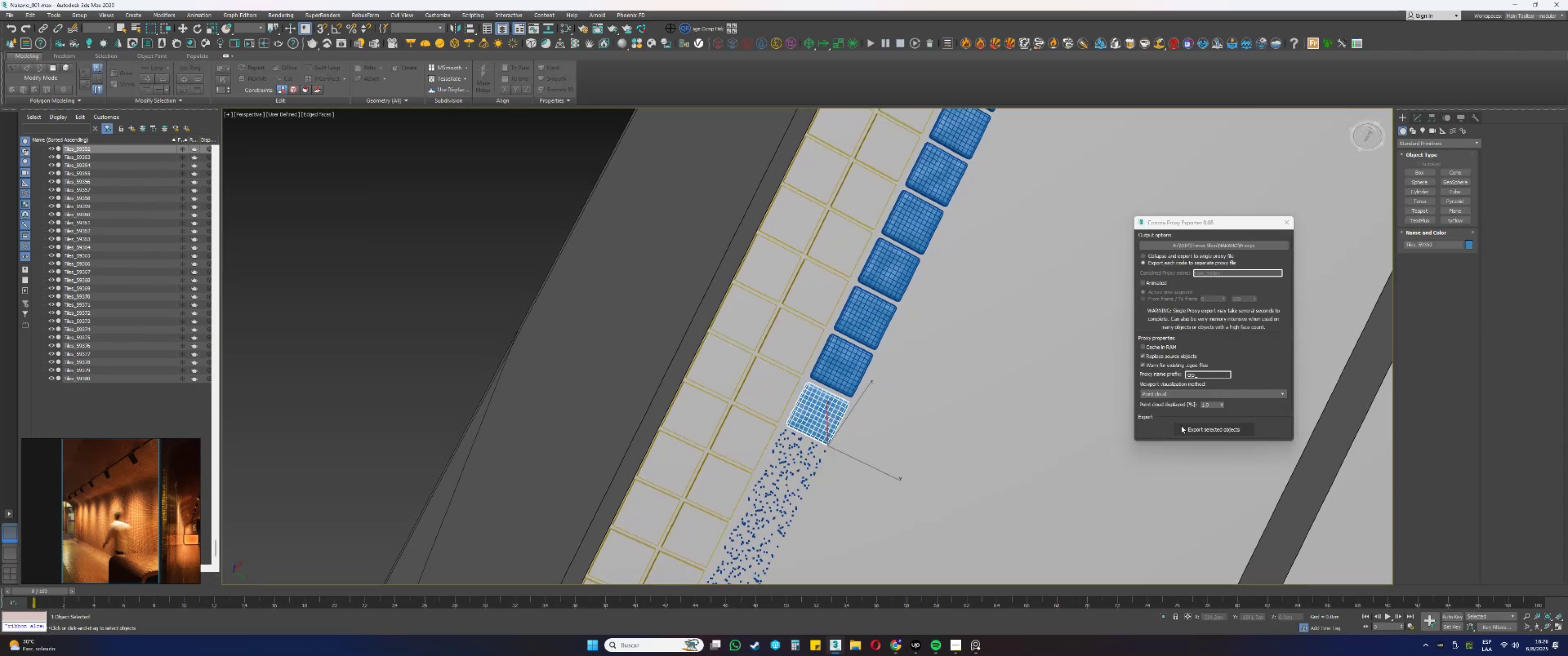 
left_click([1196, 422])
 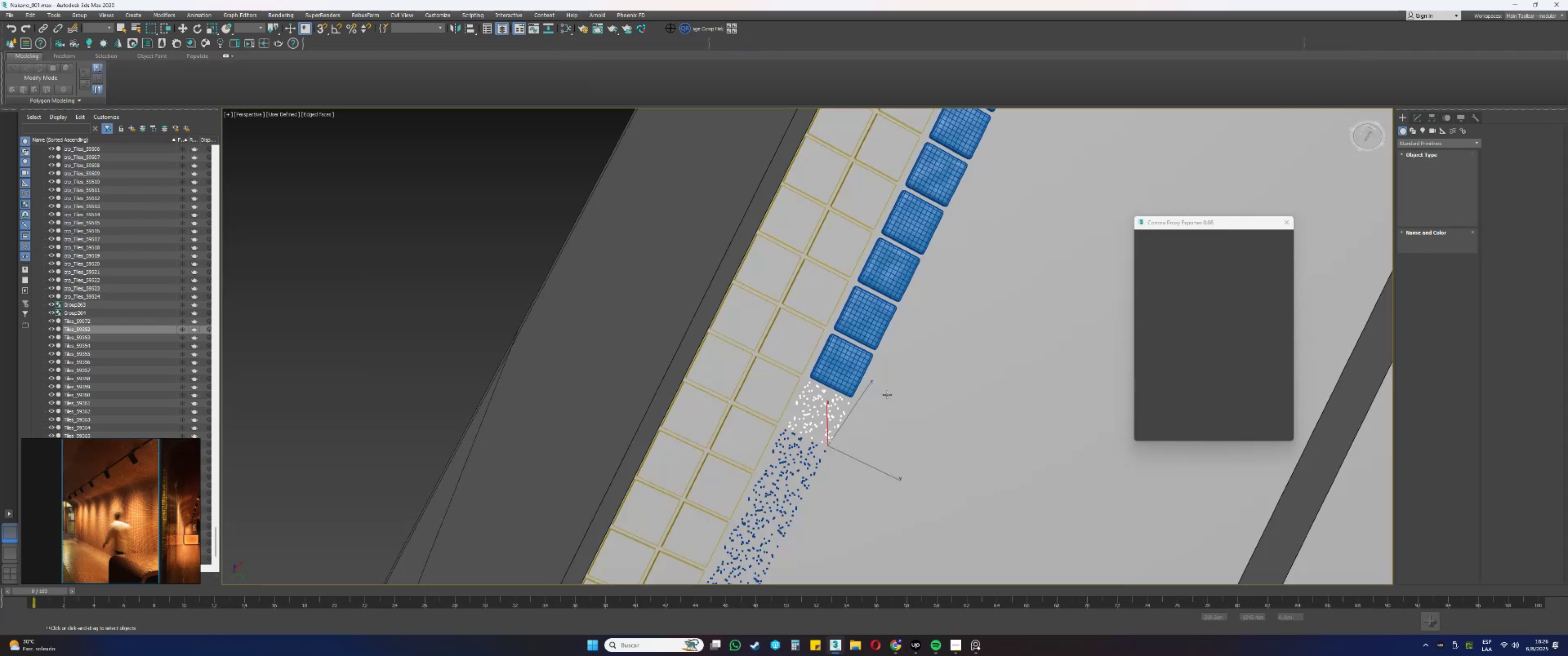 
left_click([849, 374])
 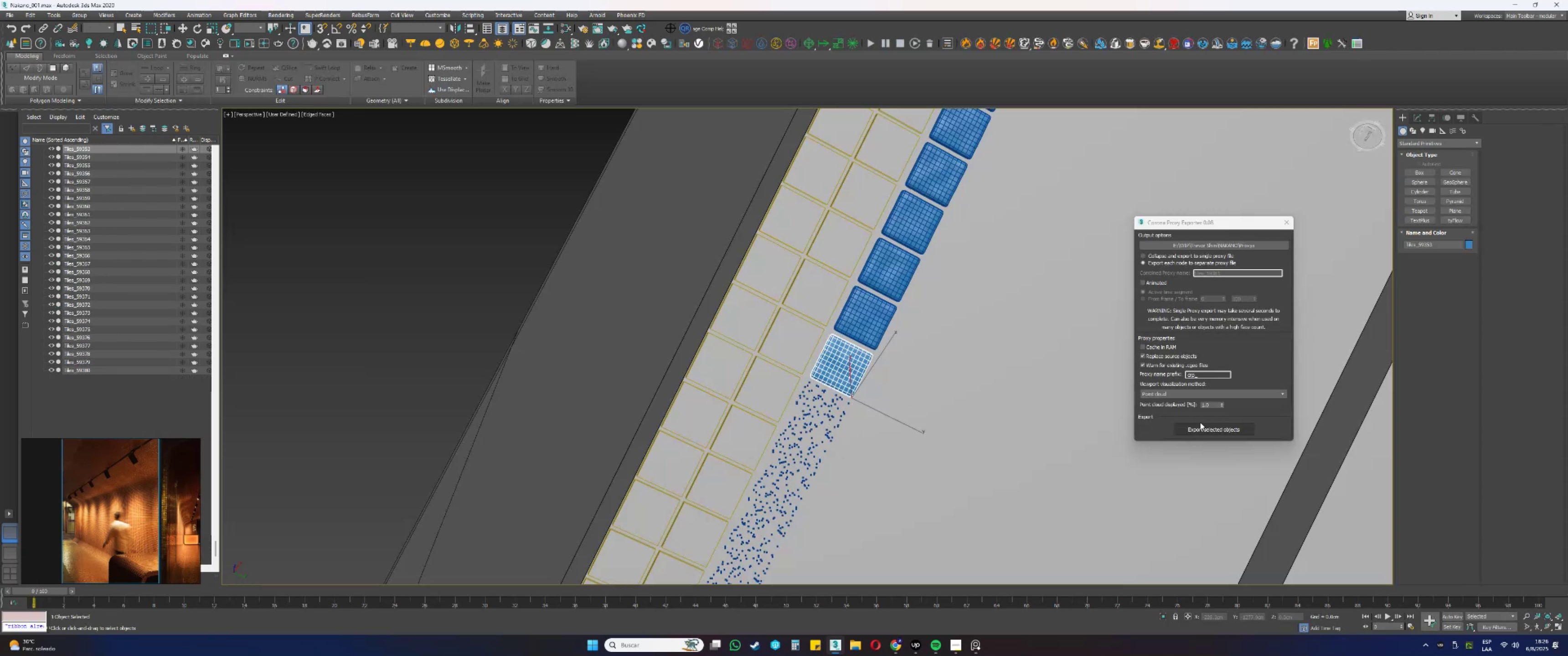 
left_click([1207, 427])
 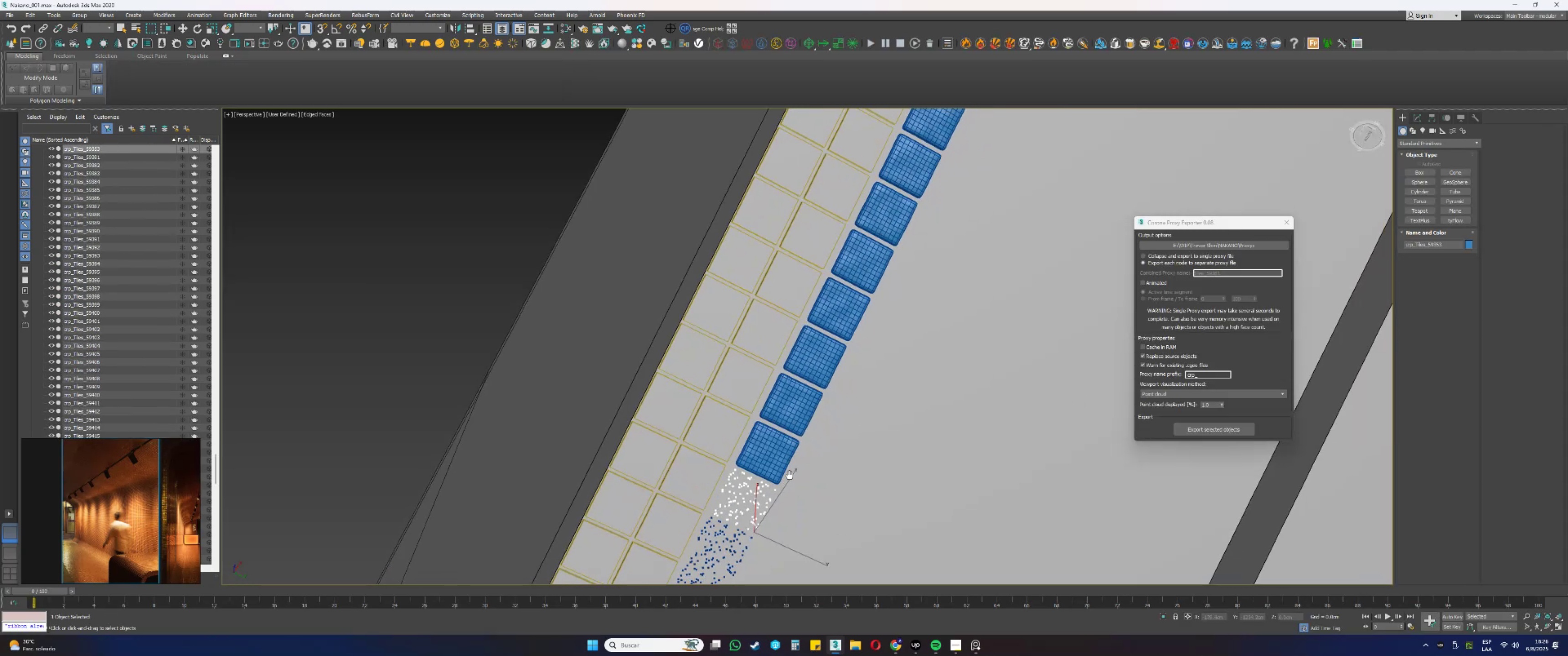 
left_click([765, 466])
 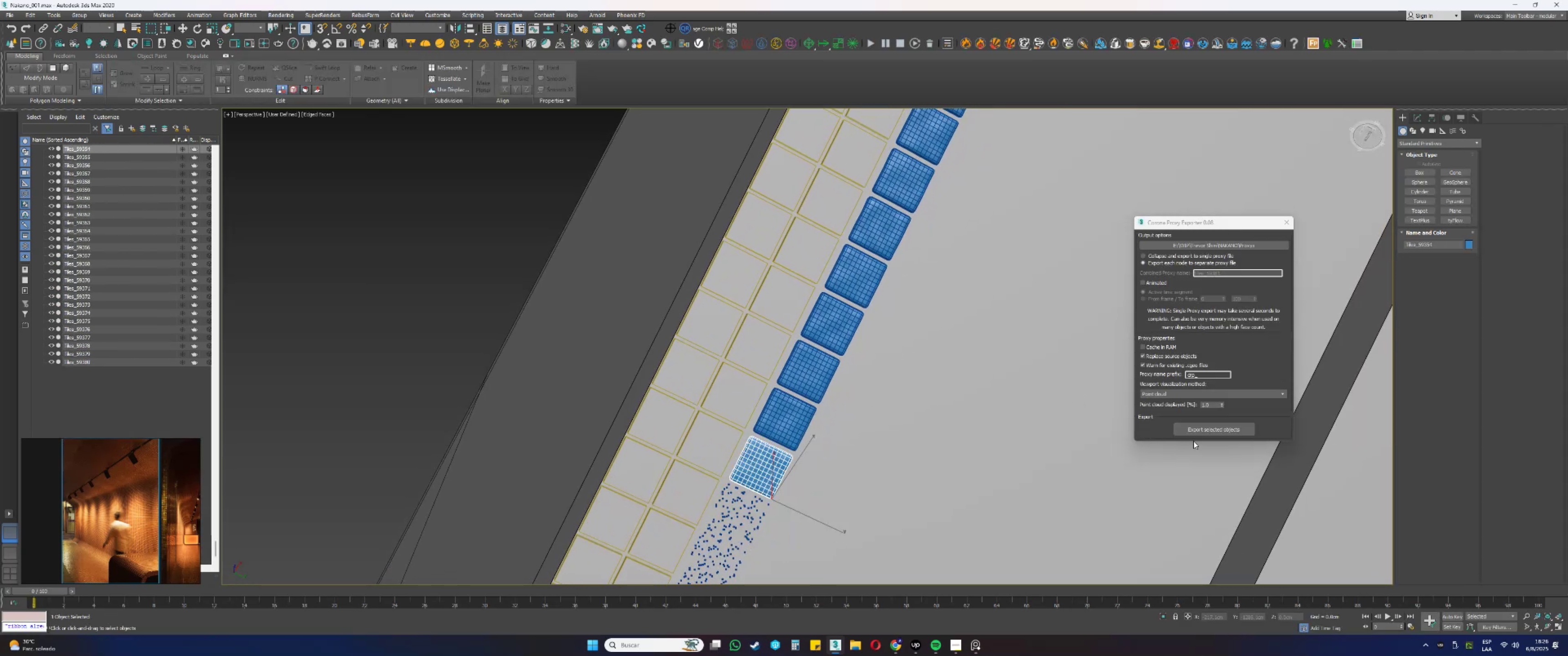 
left_click([1216, 429])
 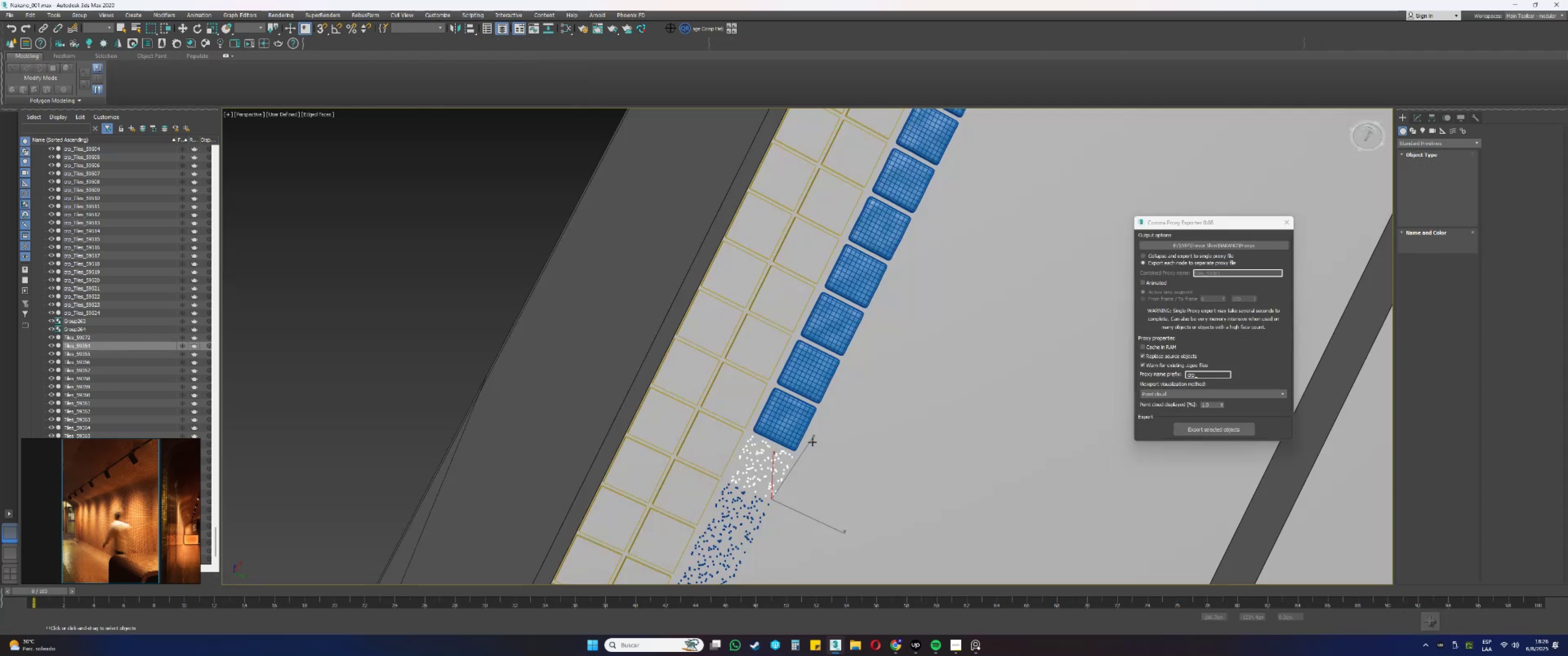 
left_click([803, 424])
 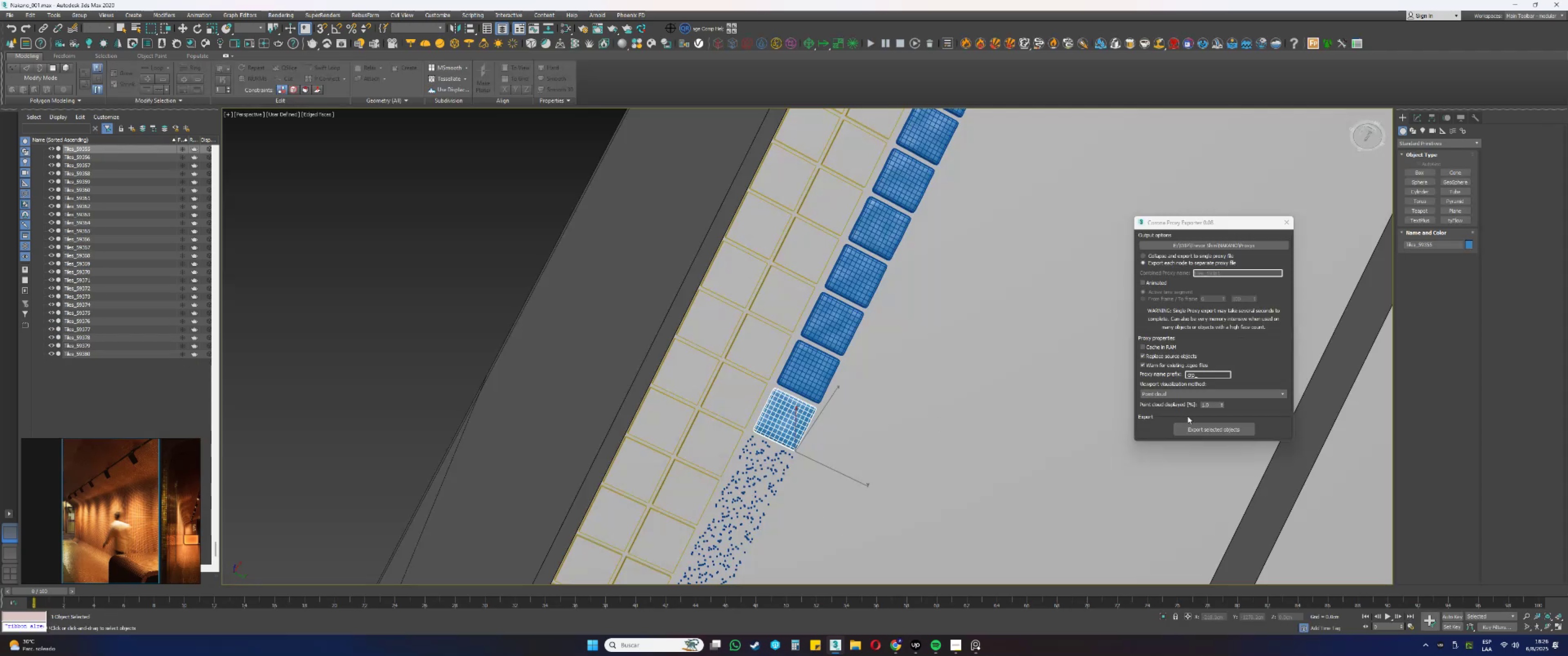 
left_click([1198, 427])
 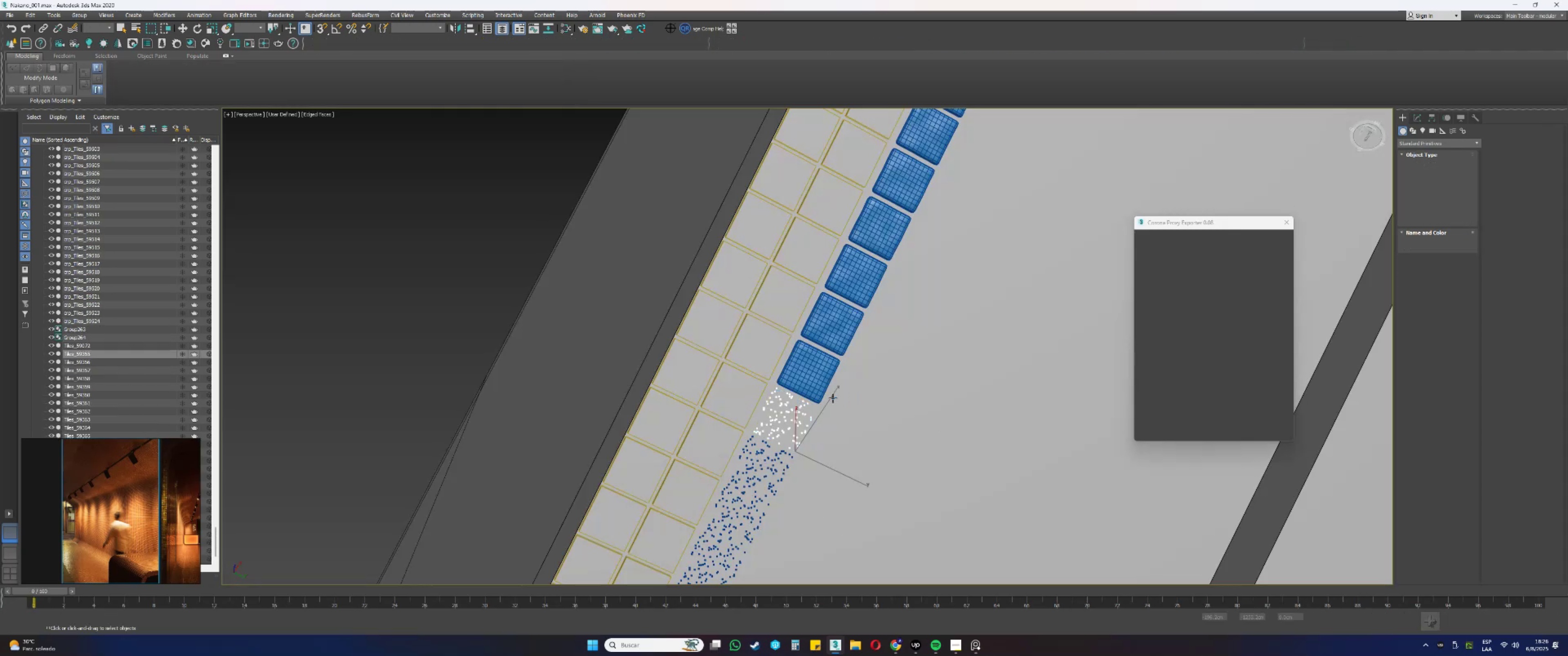 
left_click([819, 379])
 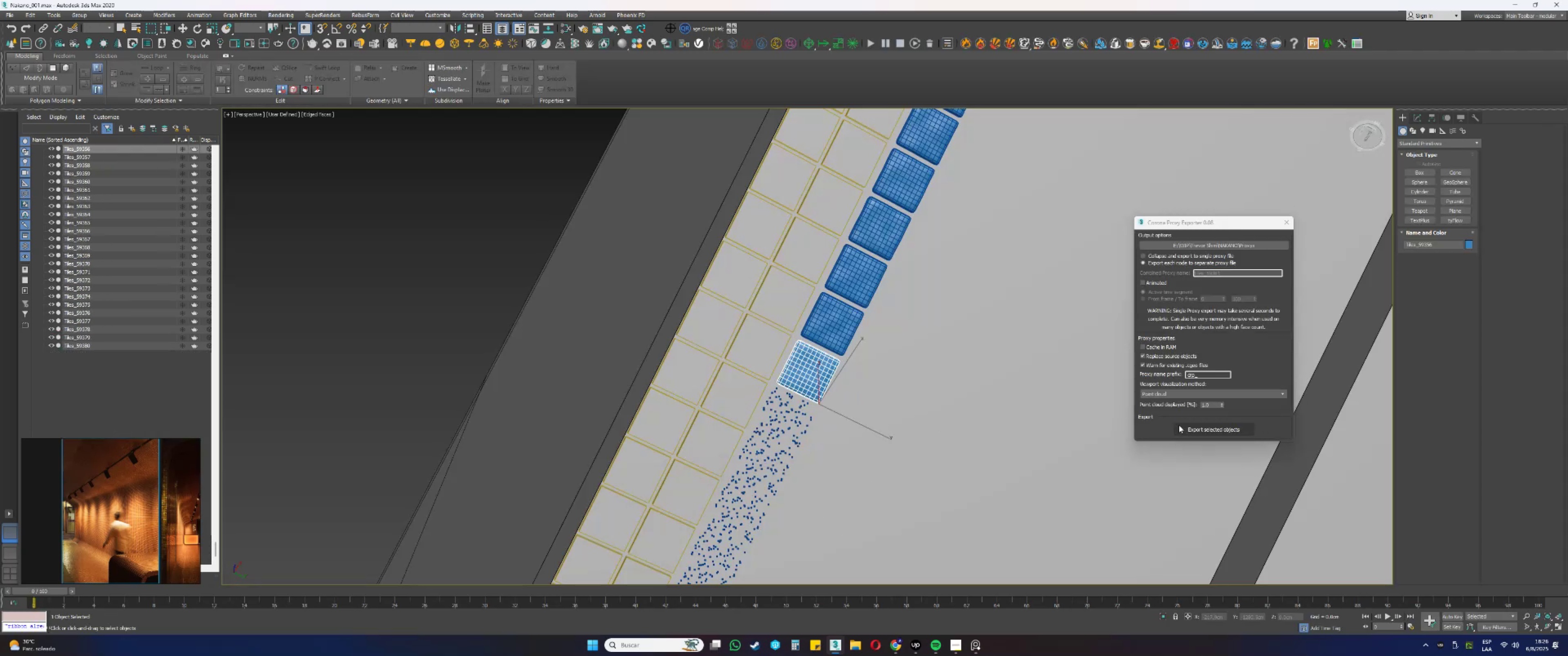 
left_click([1202, 423])
 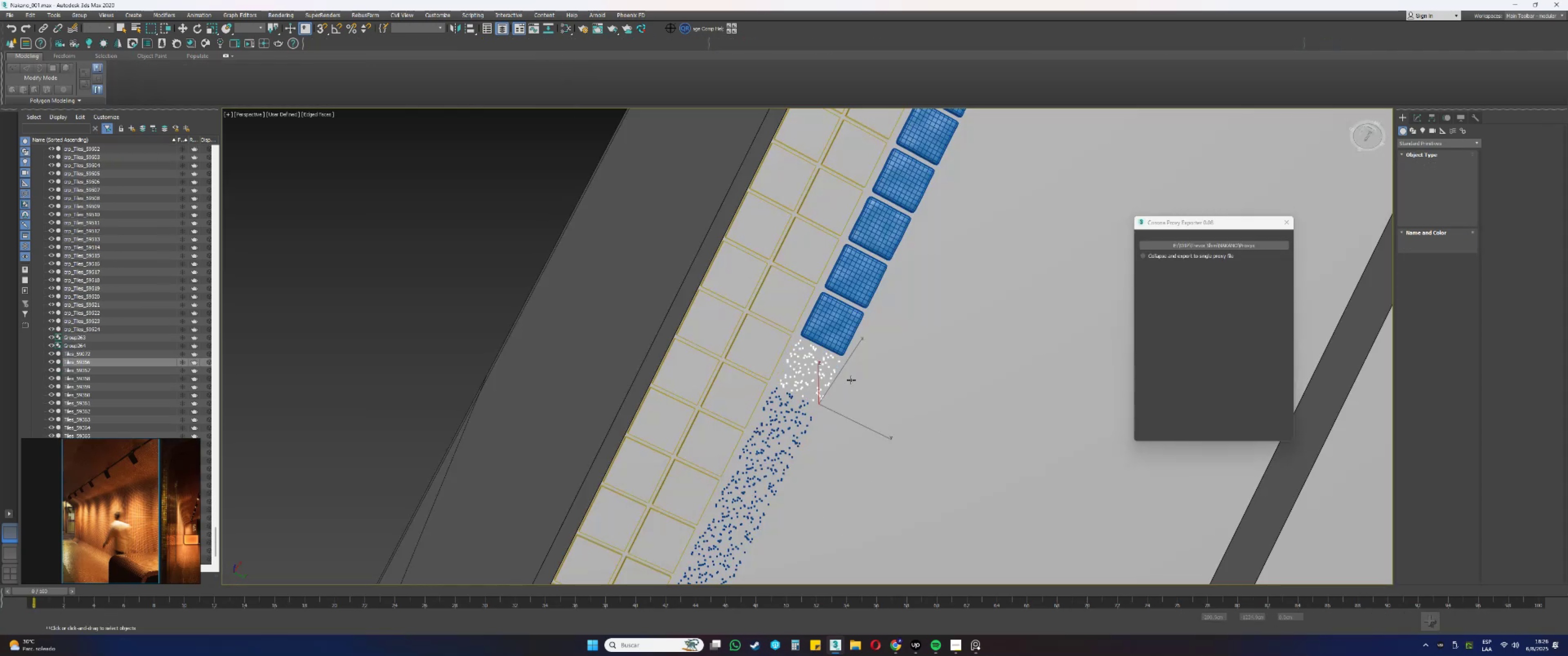 
left_click([829, 333])
 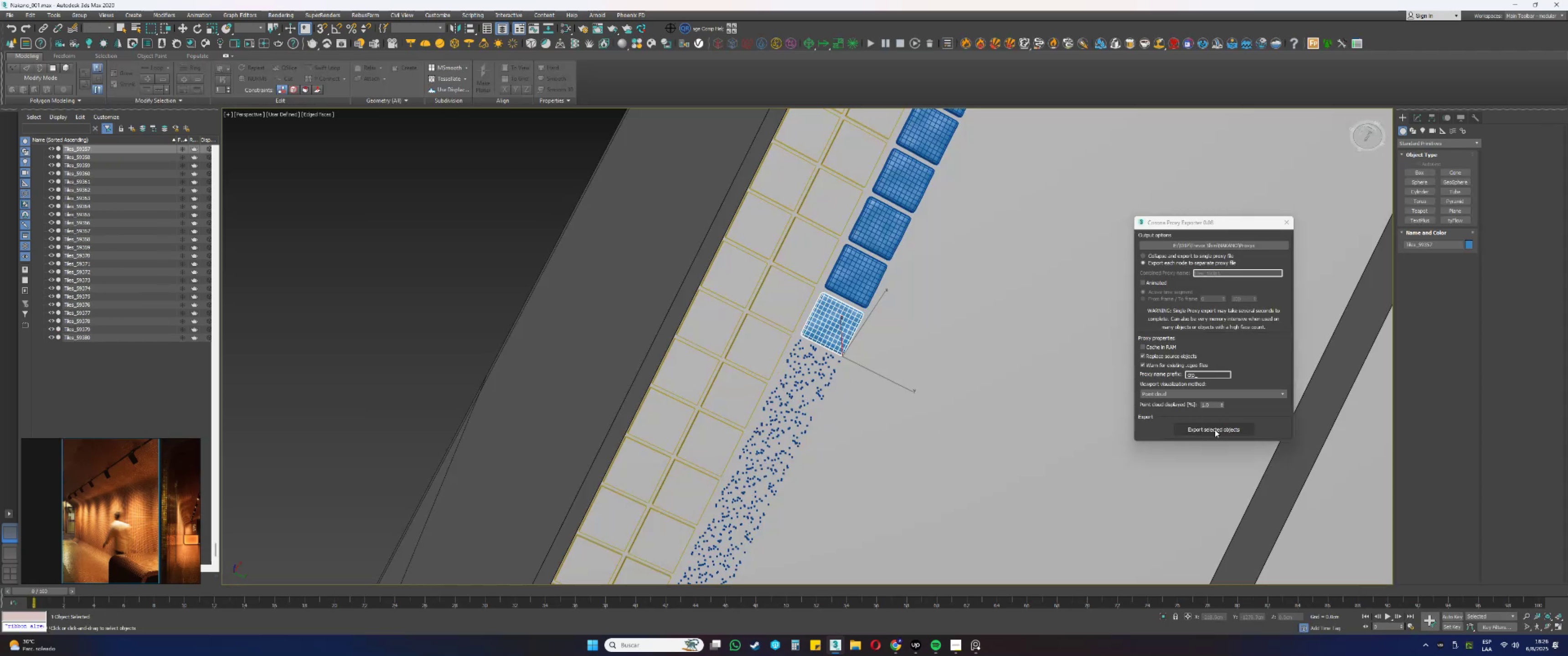 
left_click([1220, 431])
 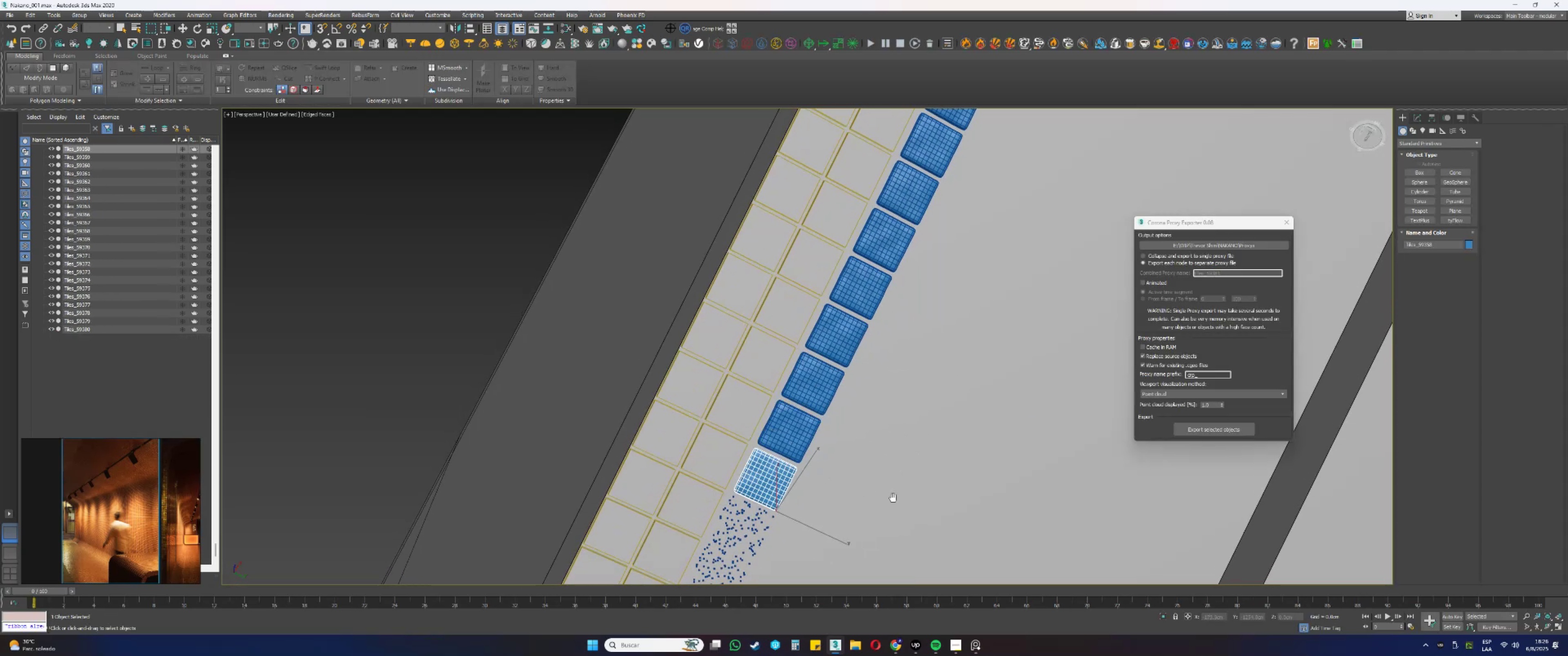 
left_click([1201, 433])
 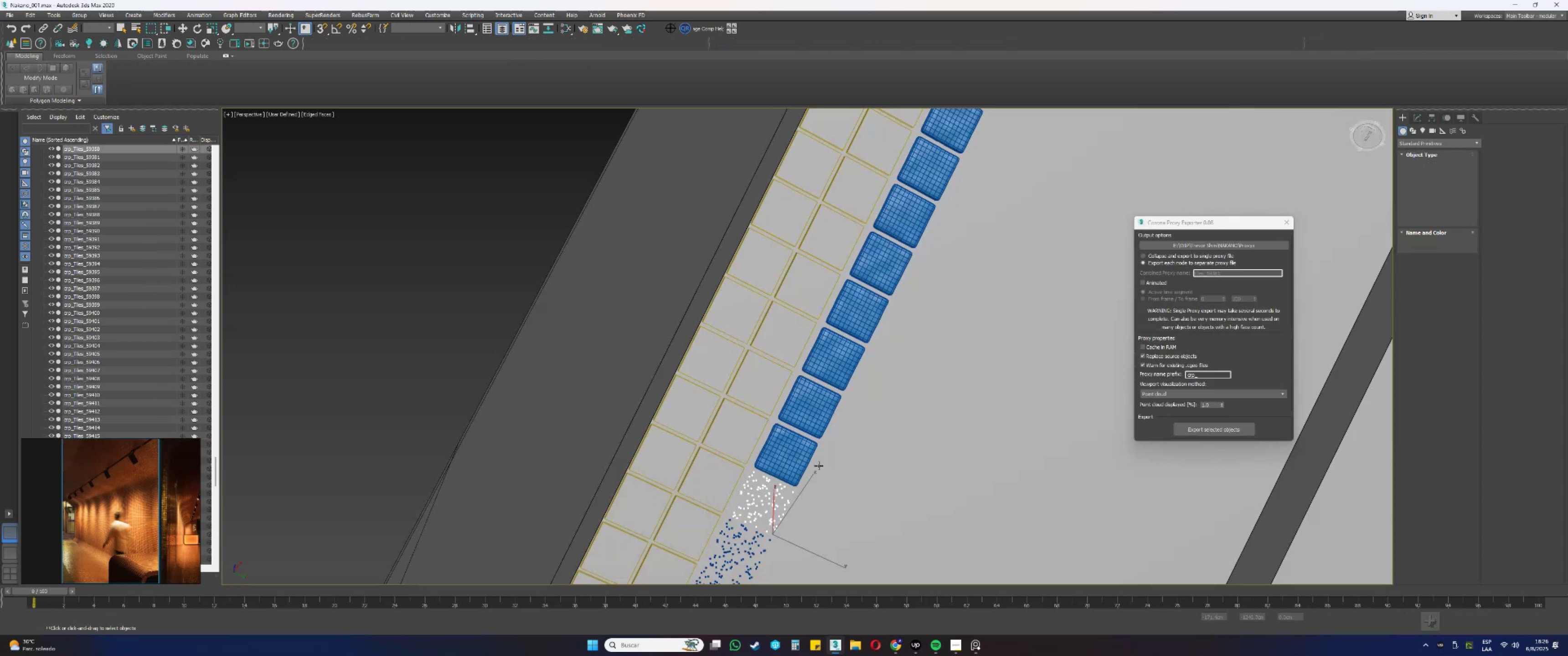 
left_click([811, 453])
 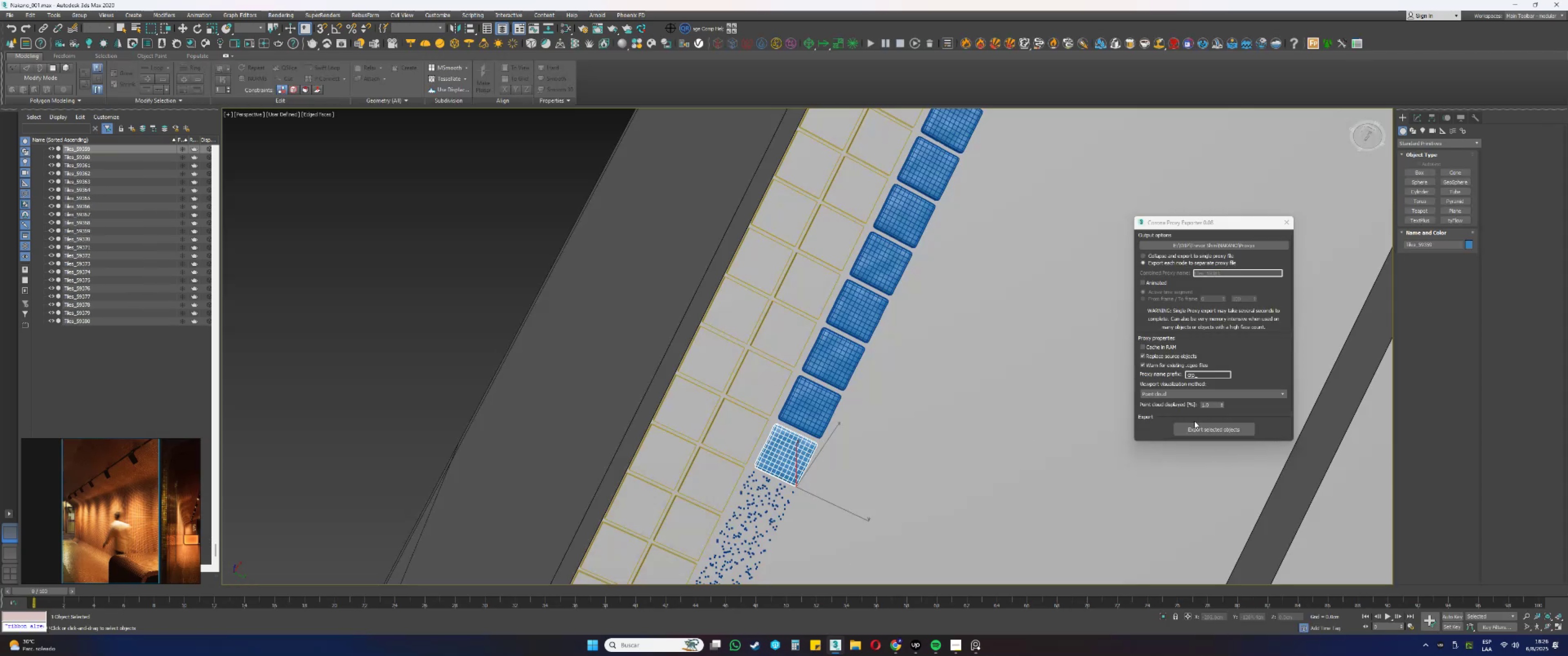 
left_click([1199, 425])
 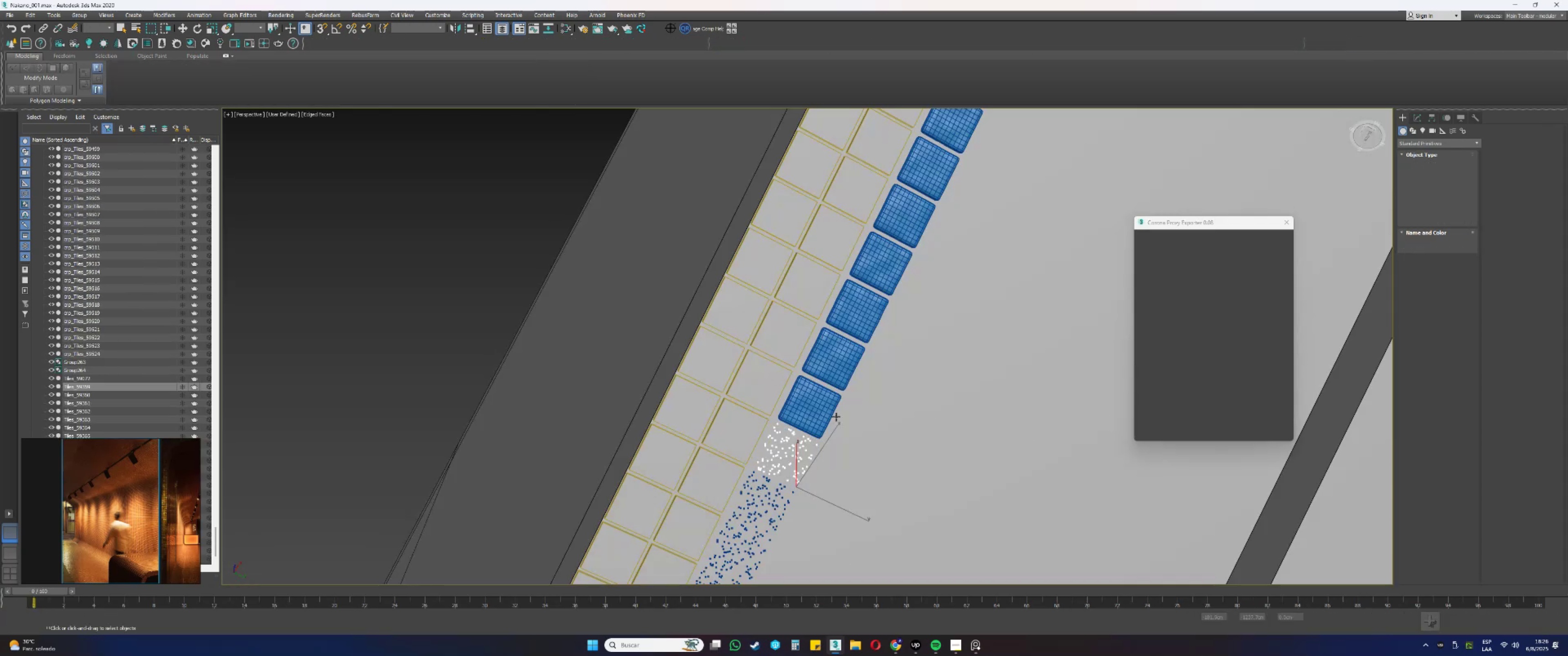 
left_click([819, 406])
 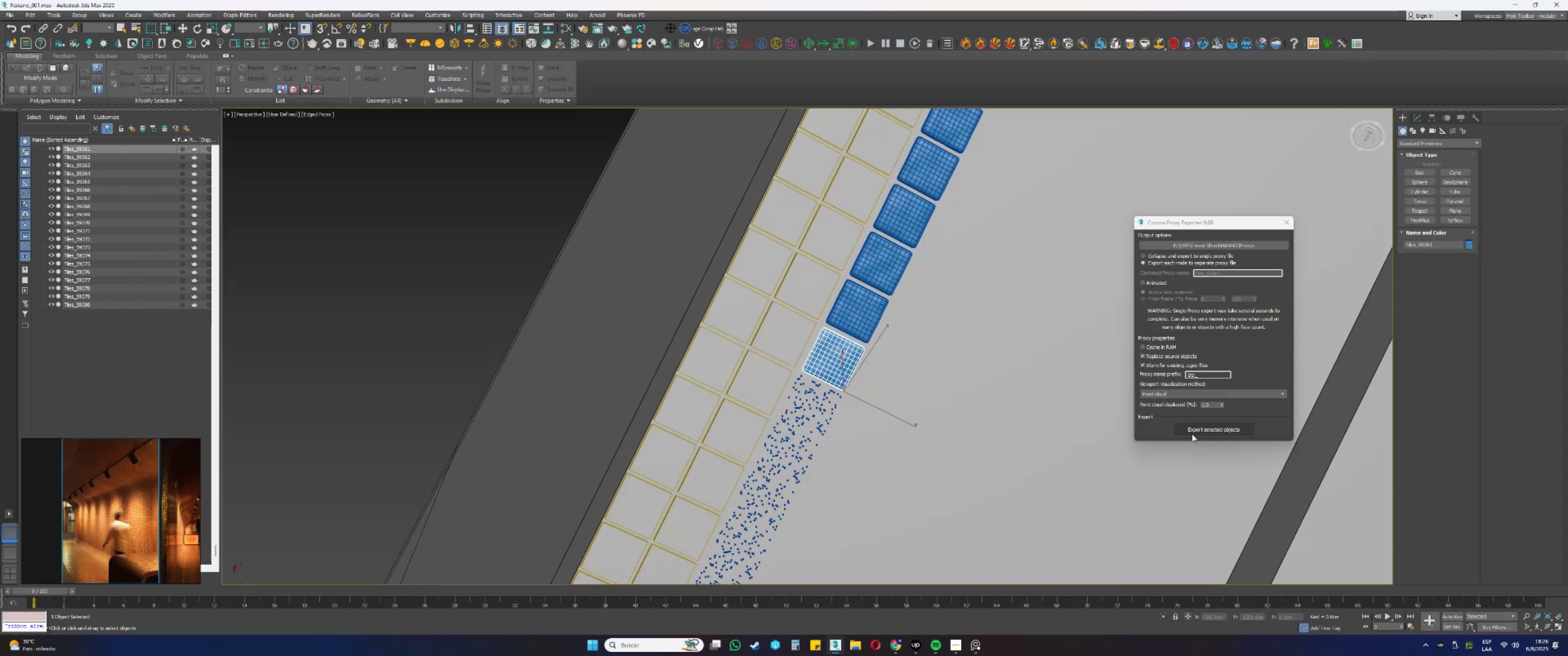 
left_click([867, 318])
 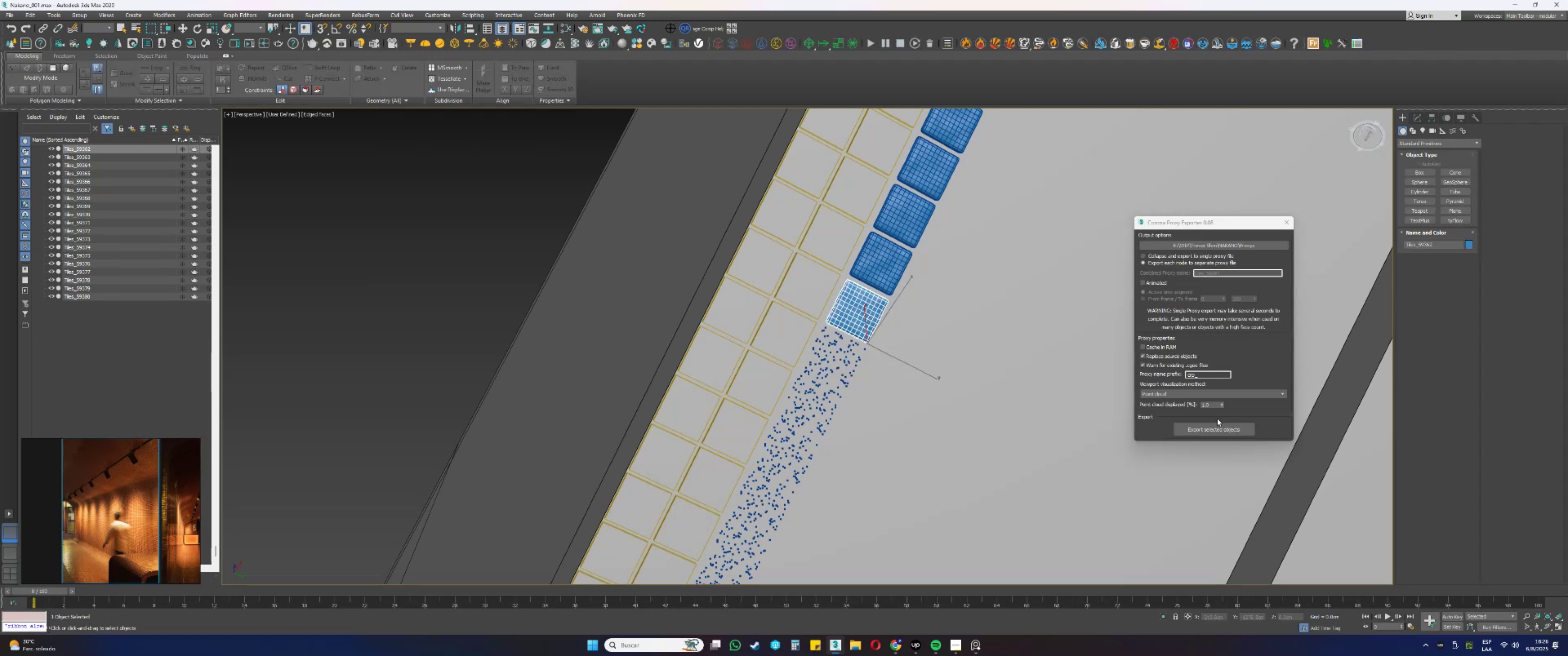 
left_click([1210, 428])
 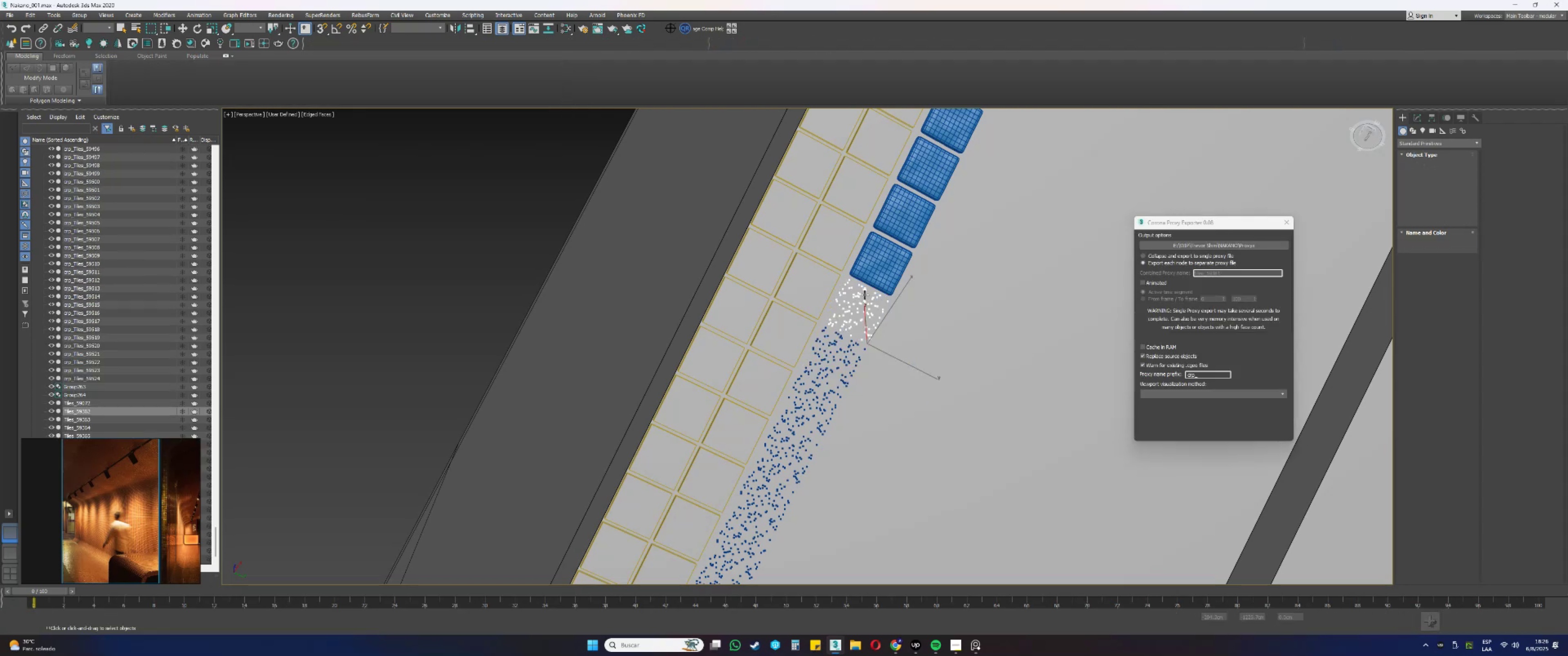 
left_click([872, 275])
 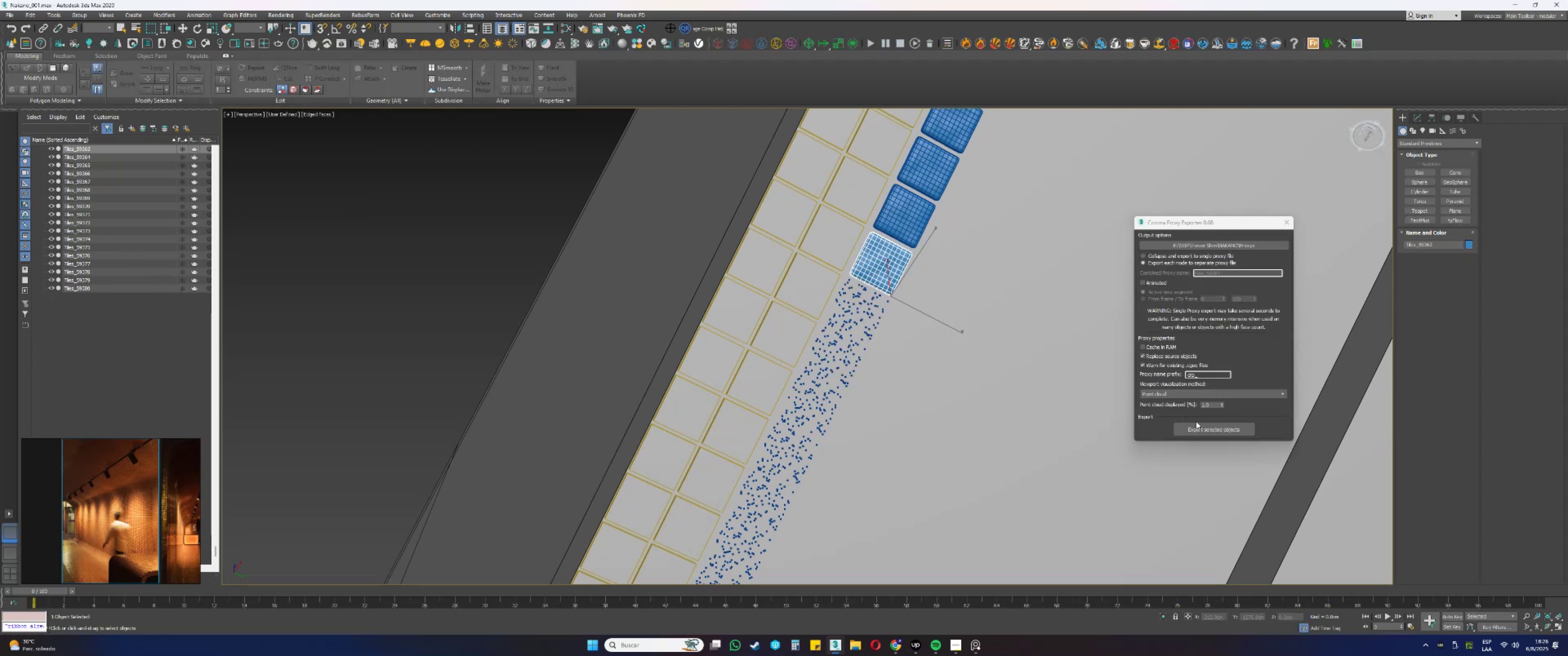 
left_click([1204, 428])
 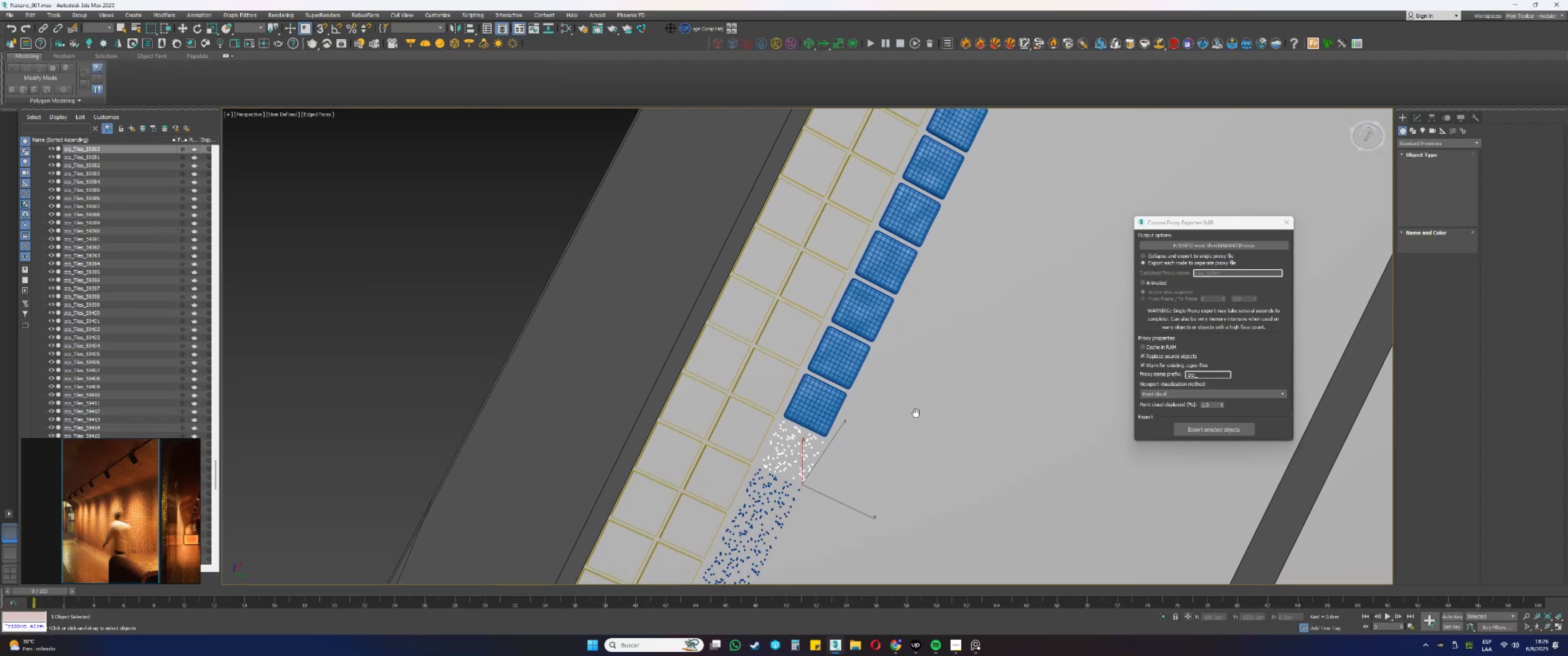 
left_click([821, 405])
 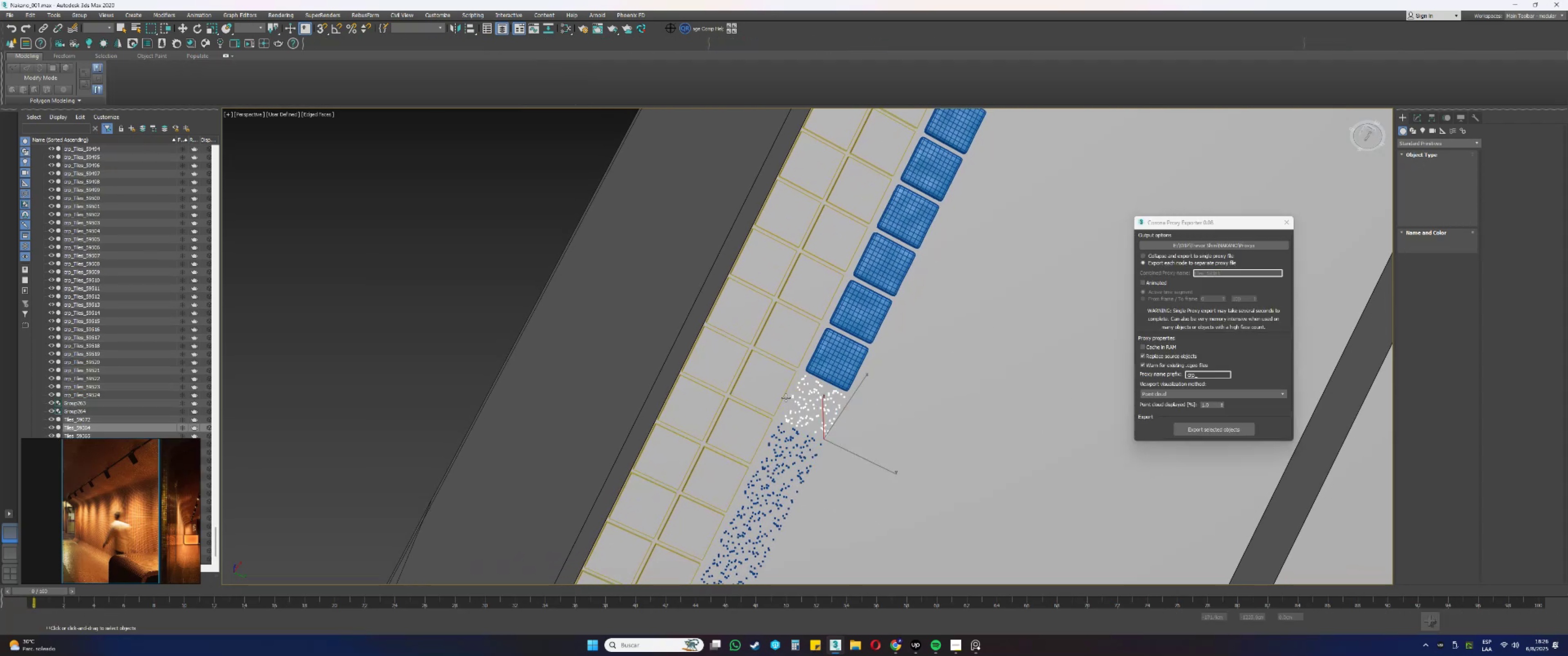 
left_click([843, 360])
 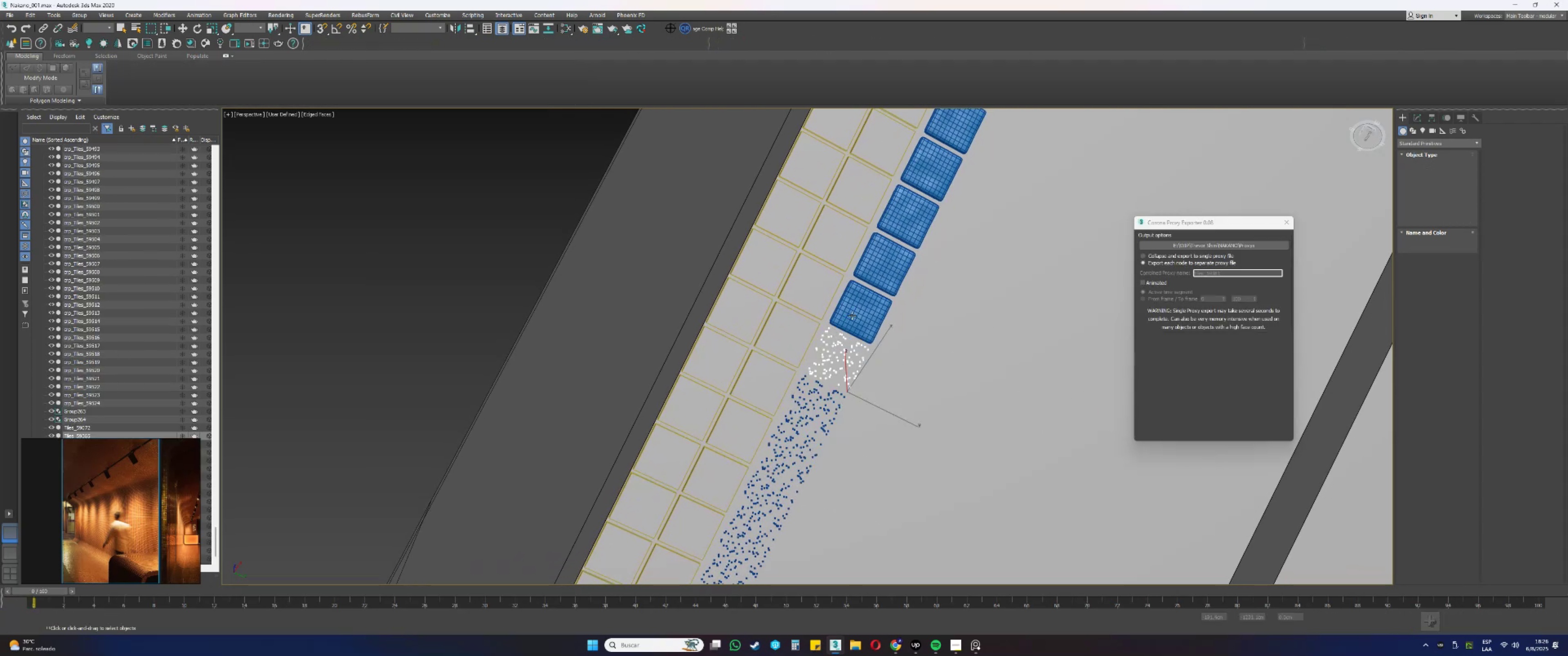 
left_click([869, 314])
 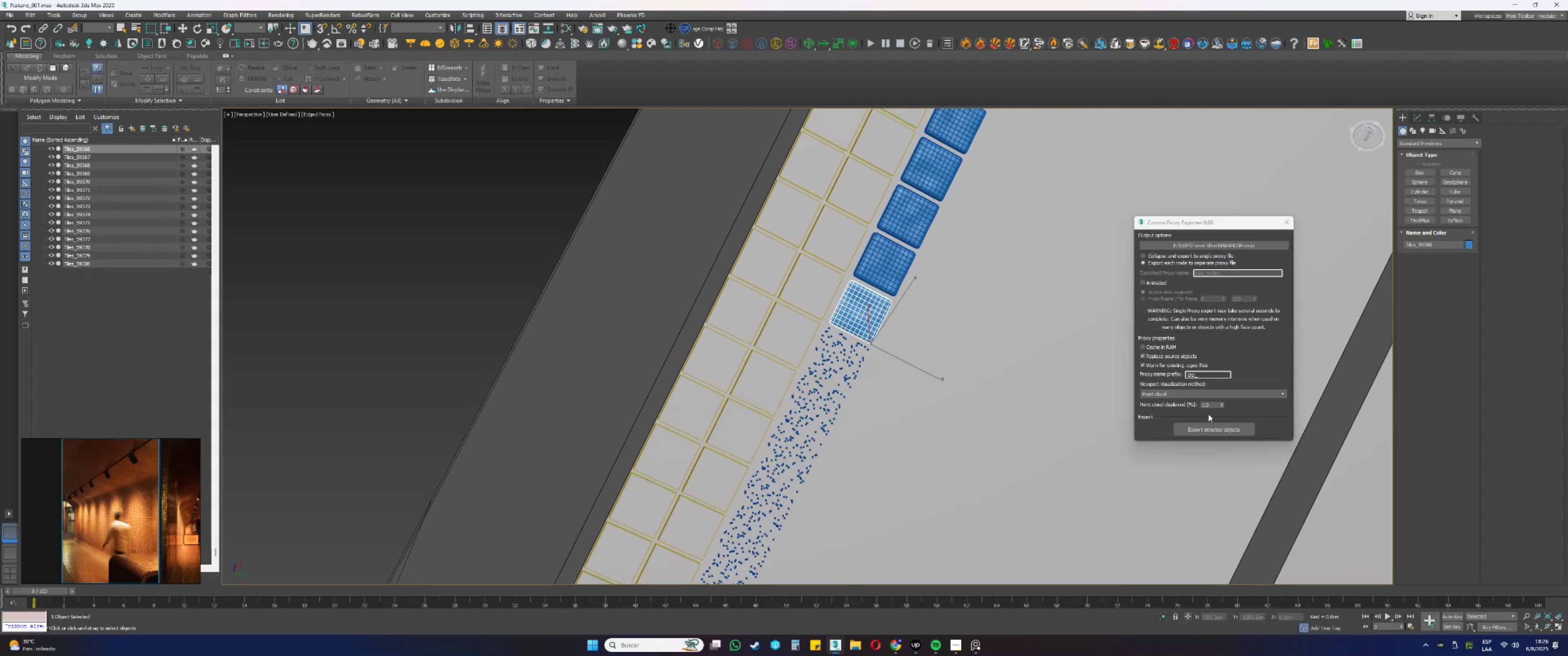 
left_click([1209, 425])
 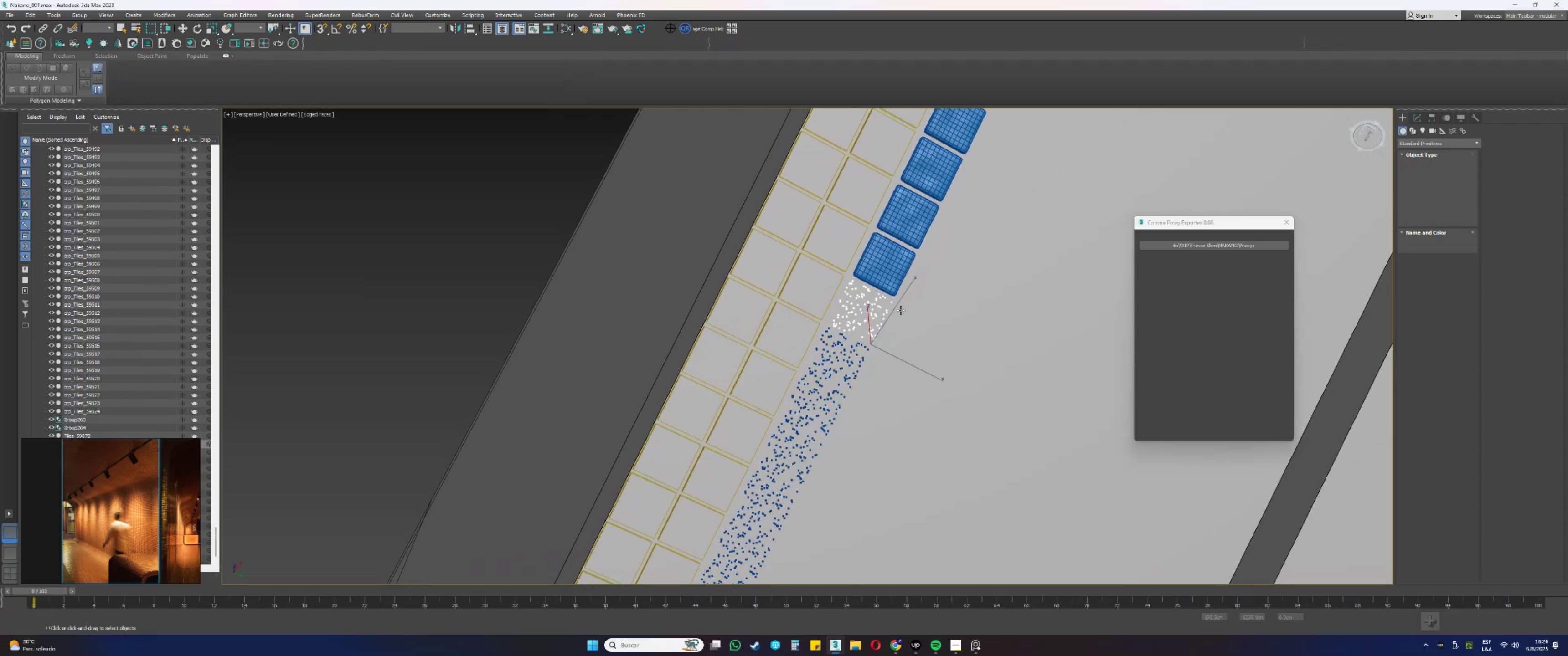 
left_click([883, 279])
 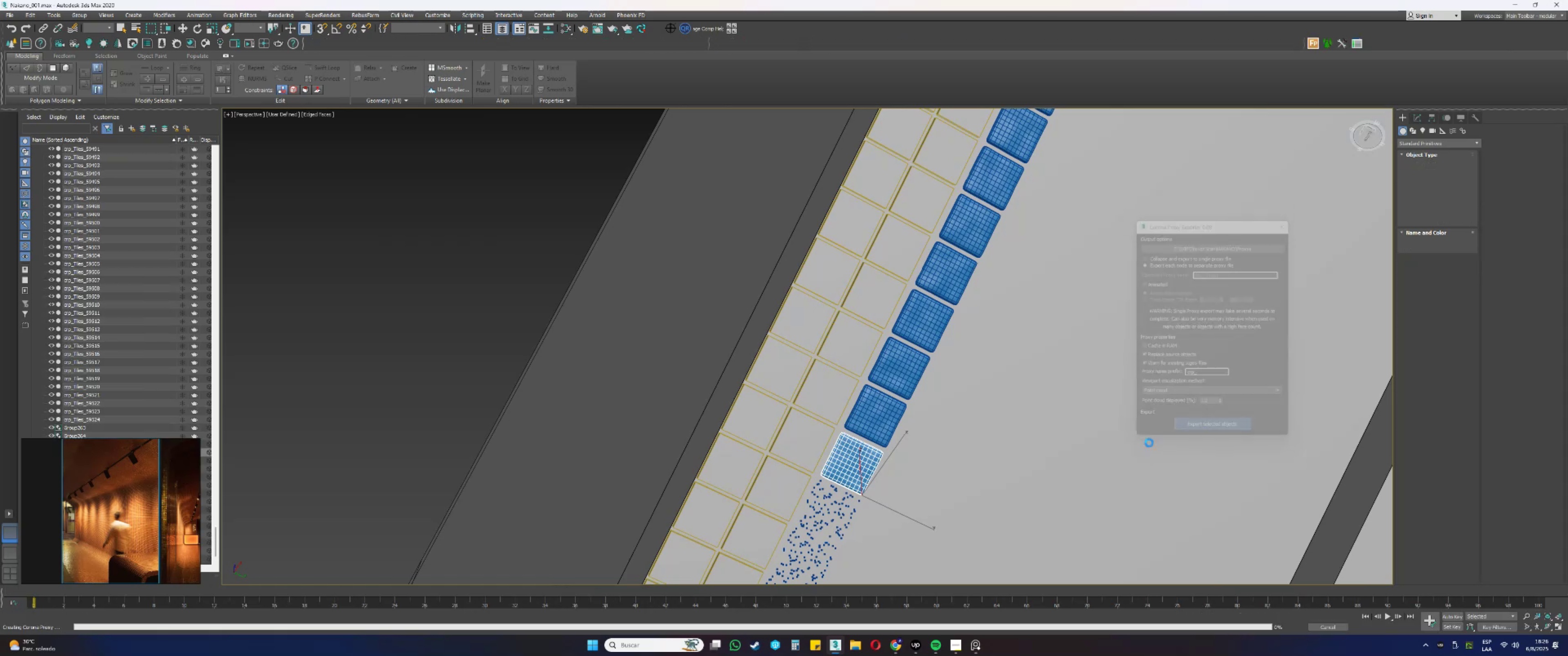 
left_click([874, 428])
 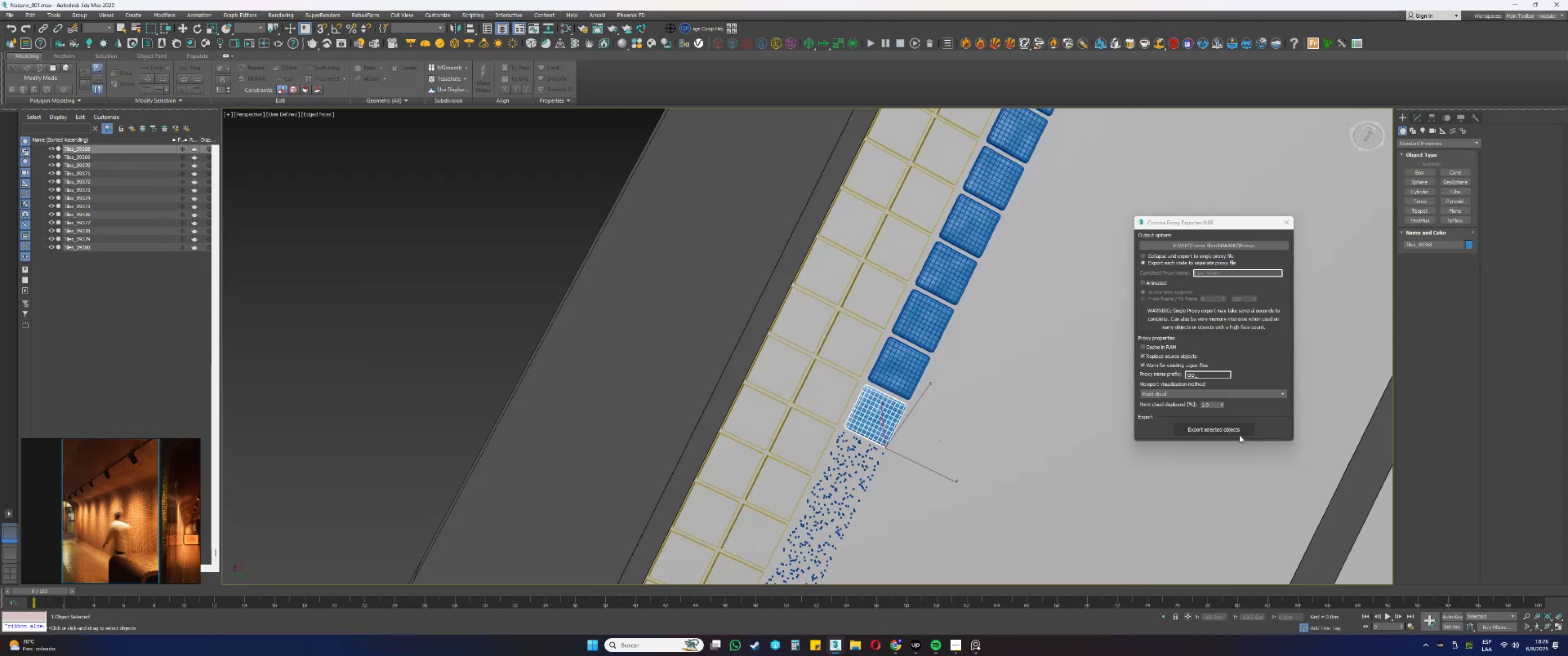 
left_click([1243, 432])
 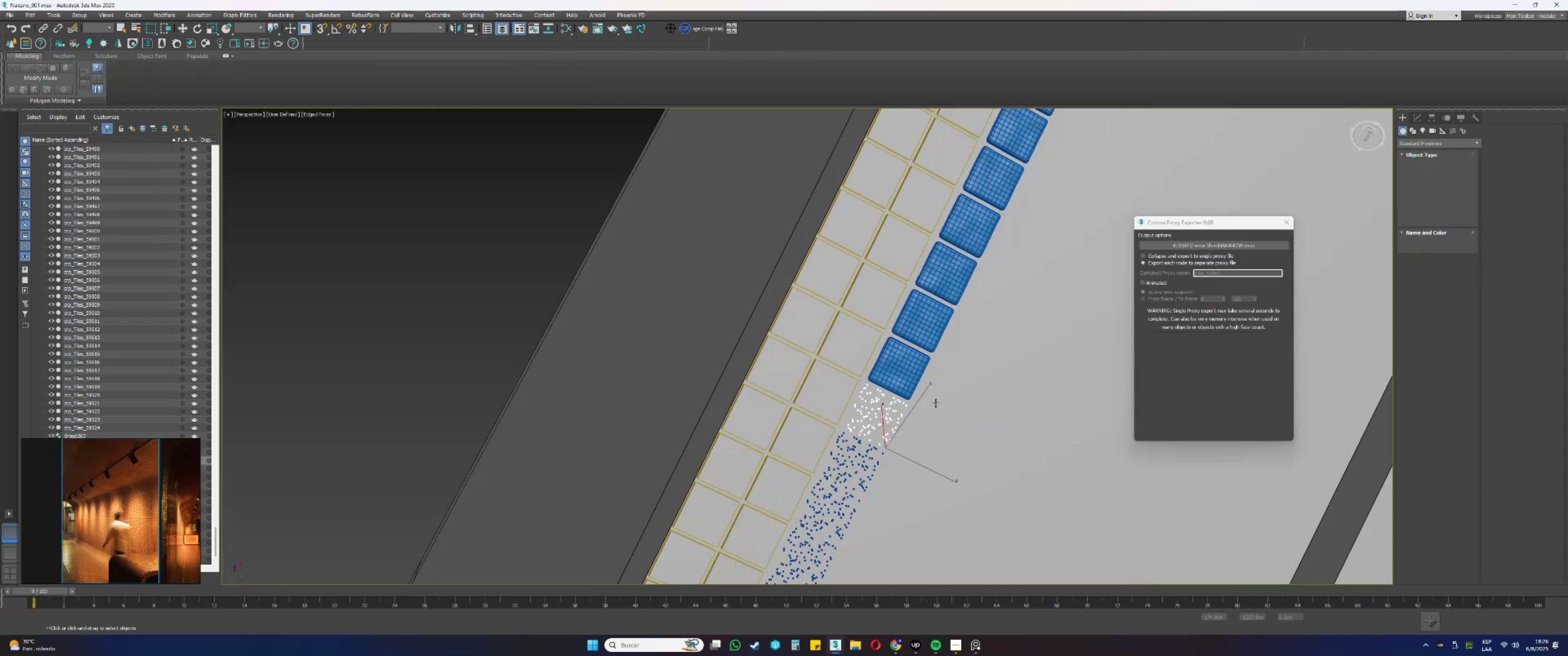 
left_click([910, 376])
 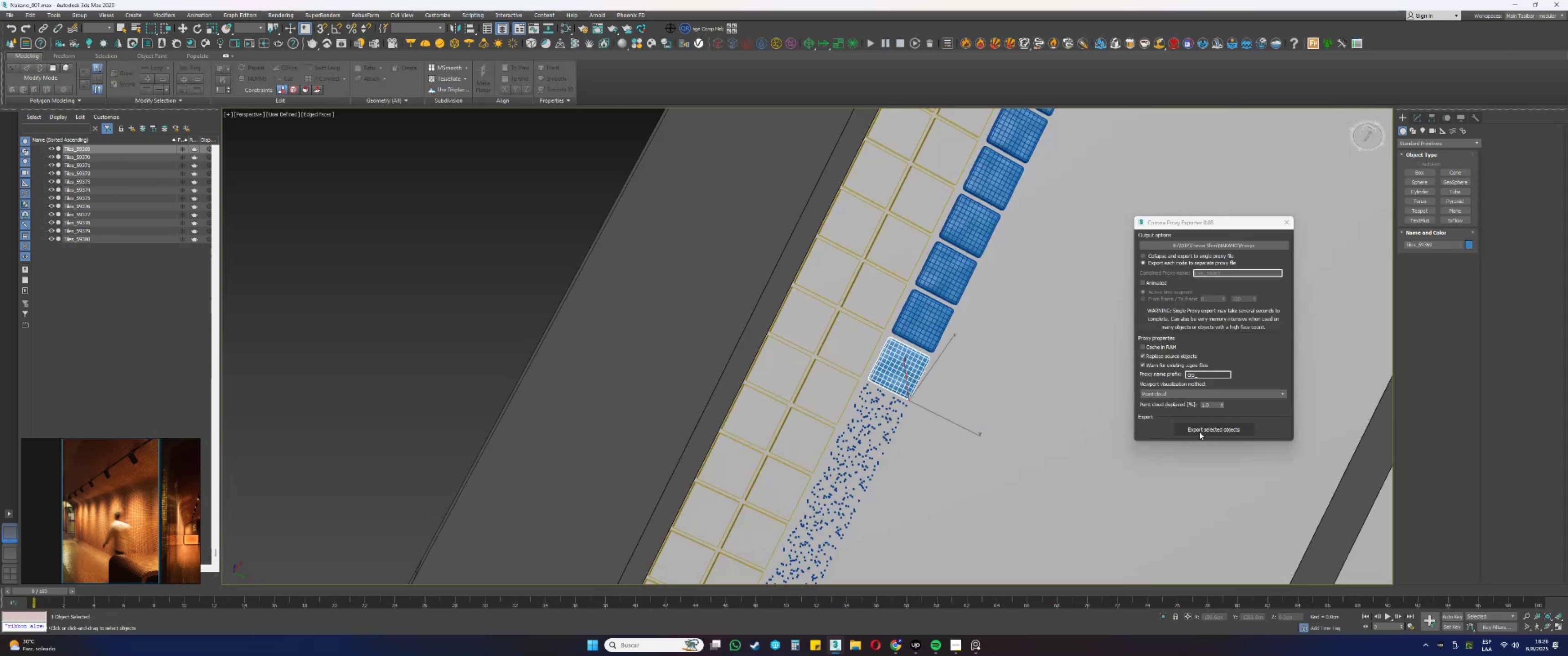 
left_click([1204, 431])
 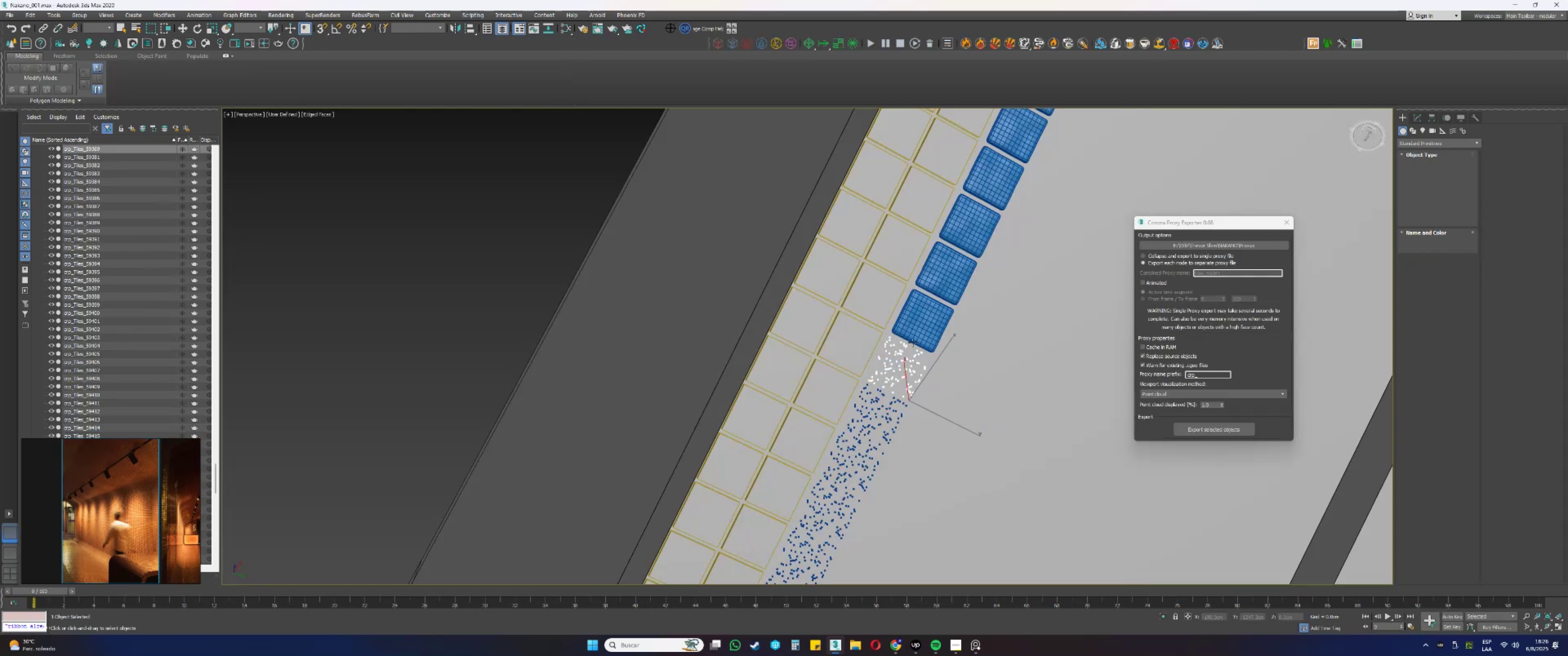 
left_click([912, 338])
 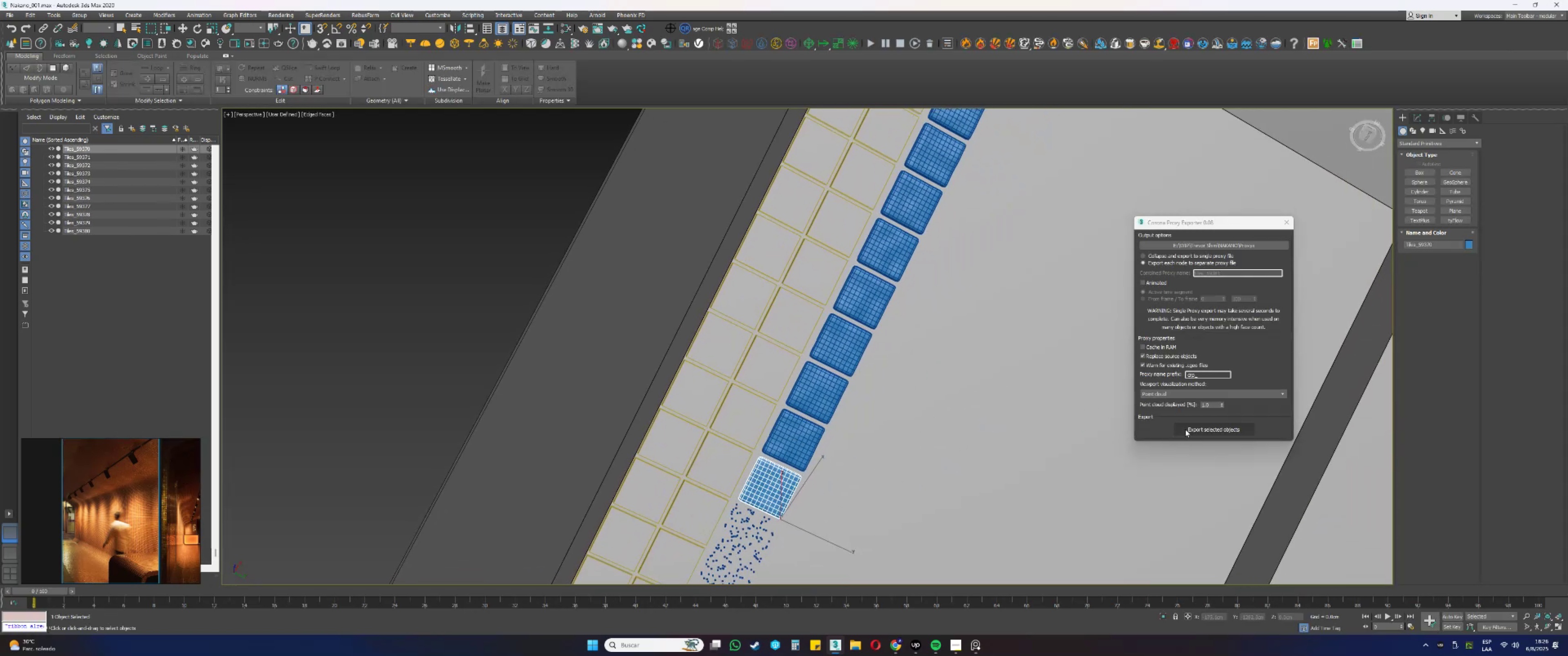 
left_click([1207, 426])
 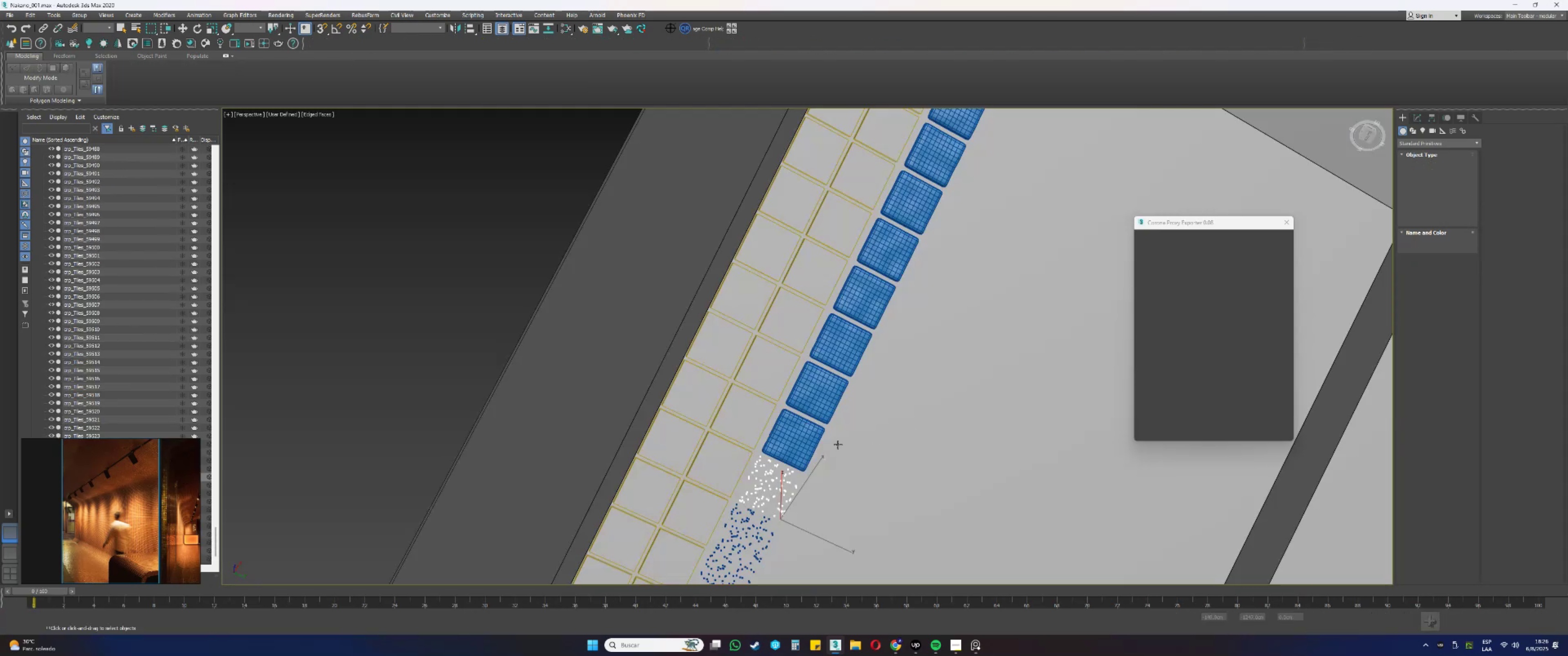 
left_click([805, 448])
 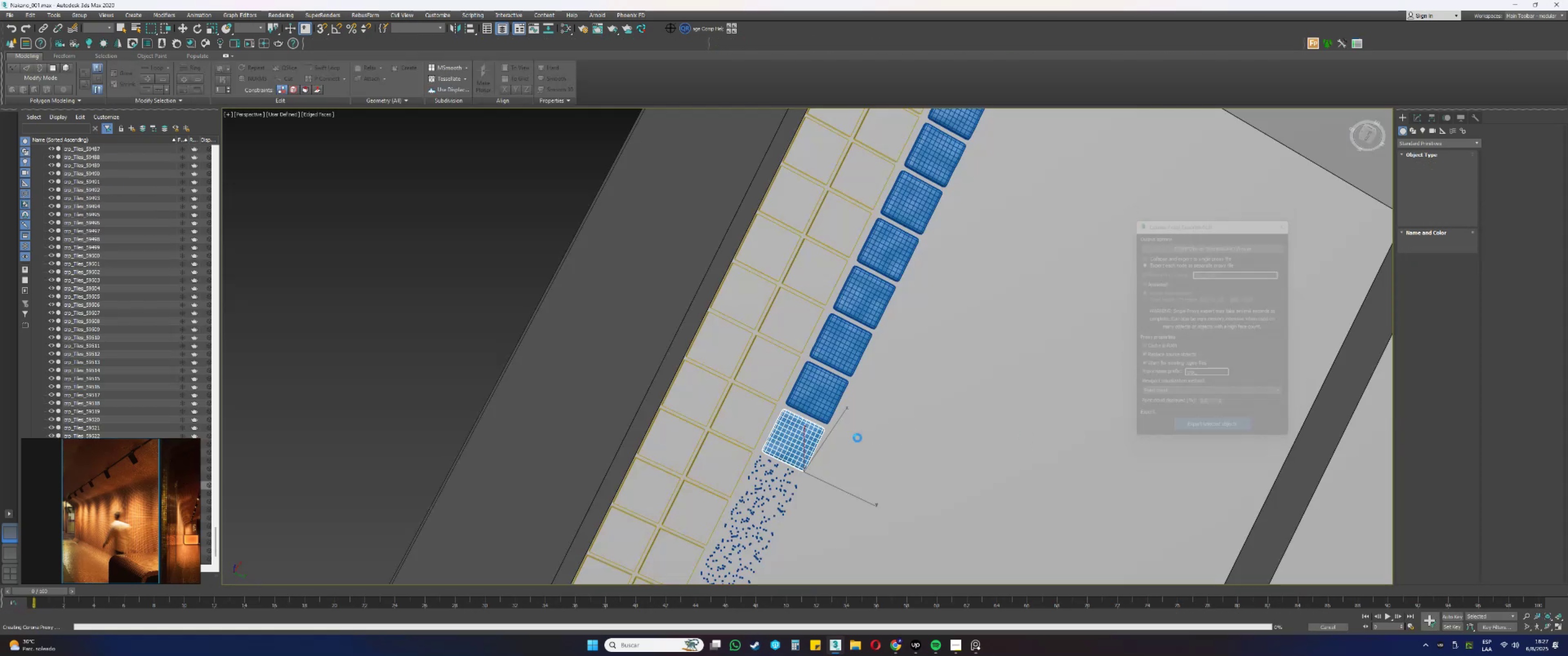 
left_click([828, 410])
 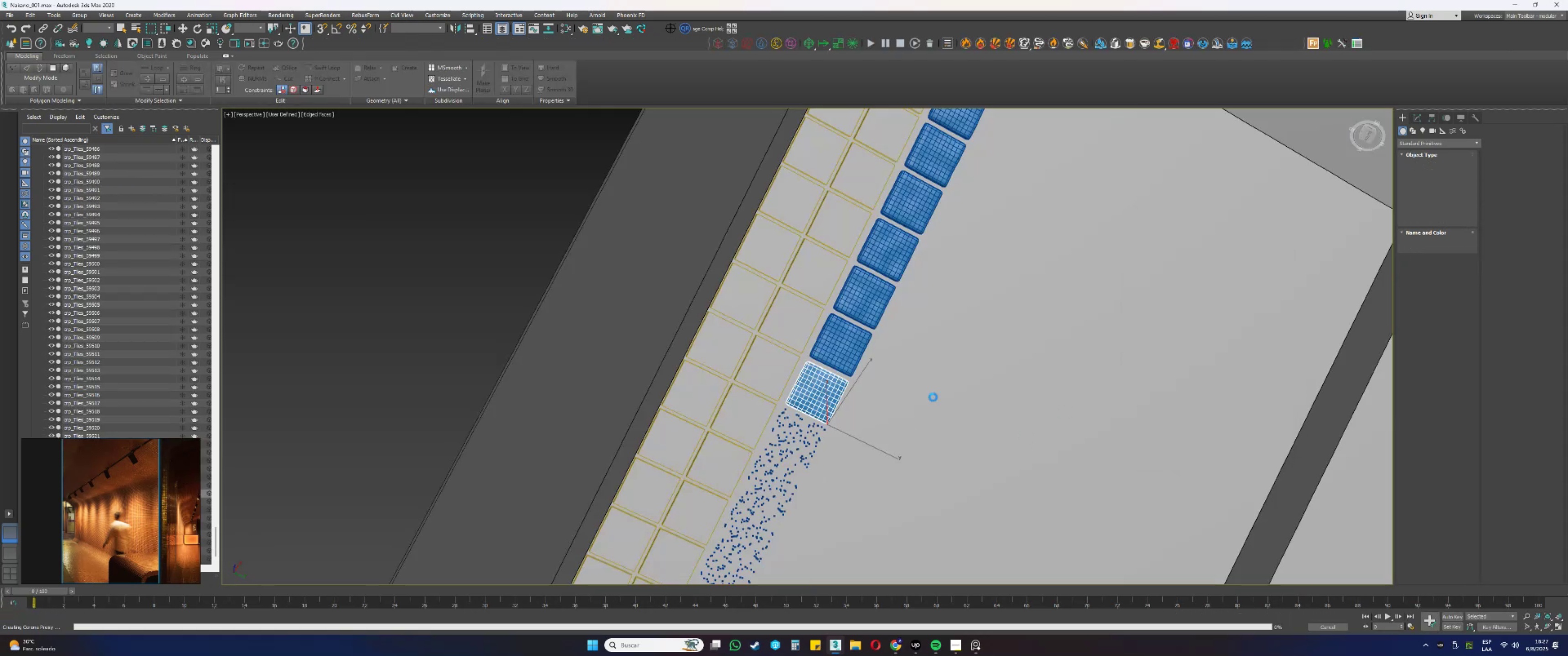 
left_click([842, 359])
 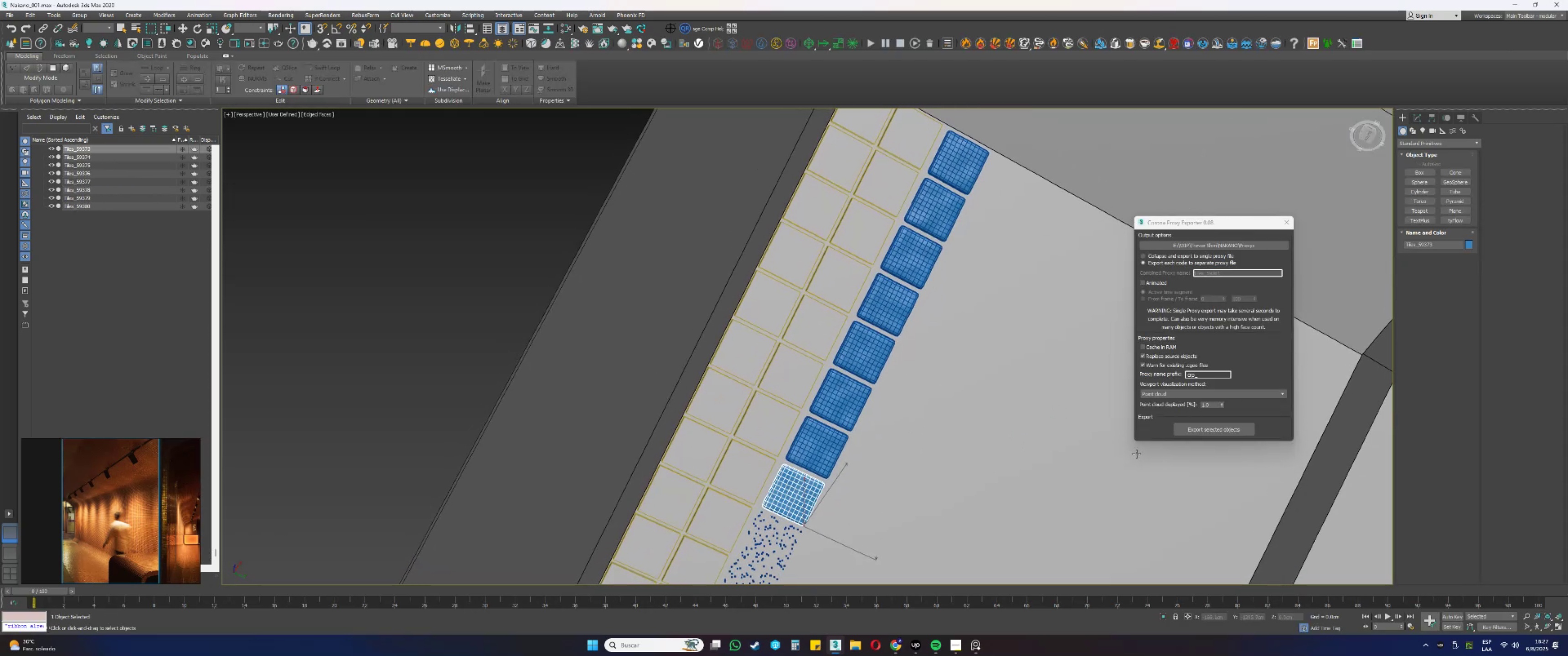 
left_click([1204, 433])
 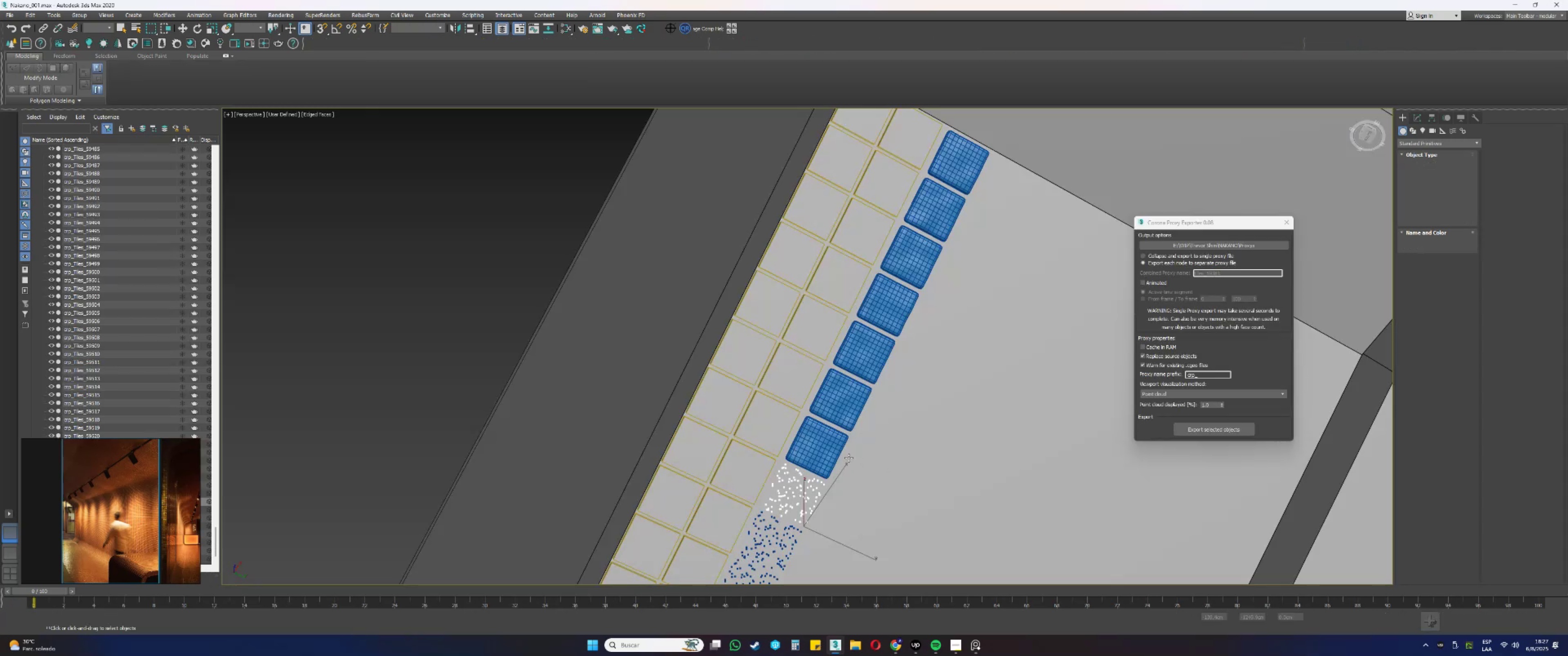 
left_click([825, 451])
 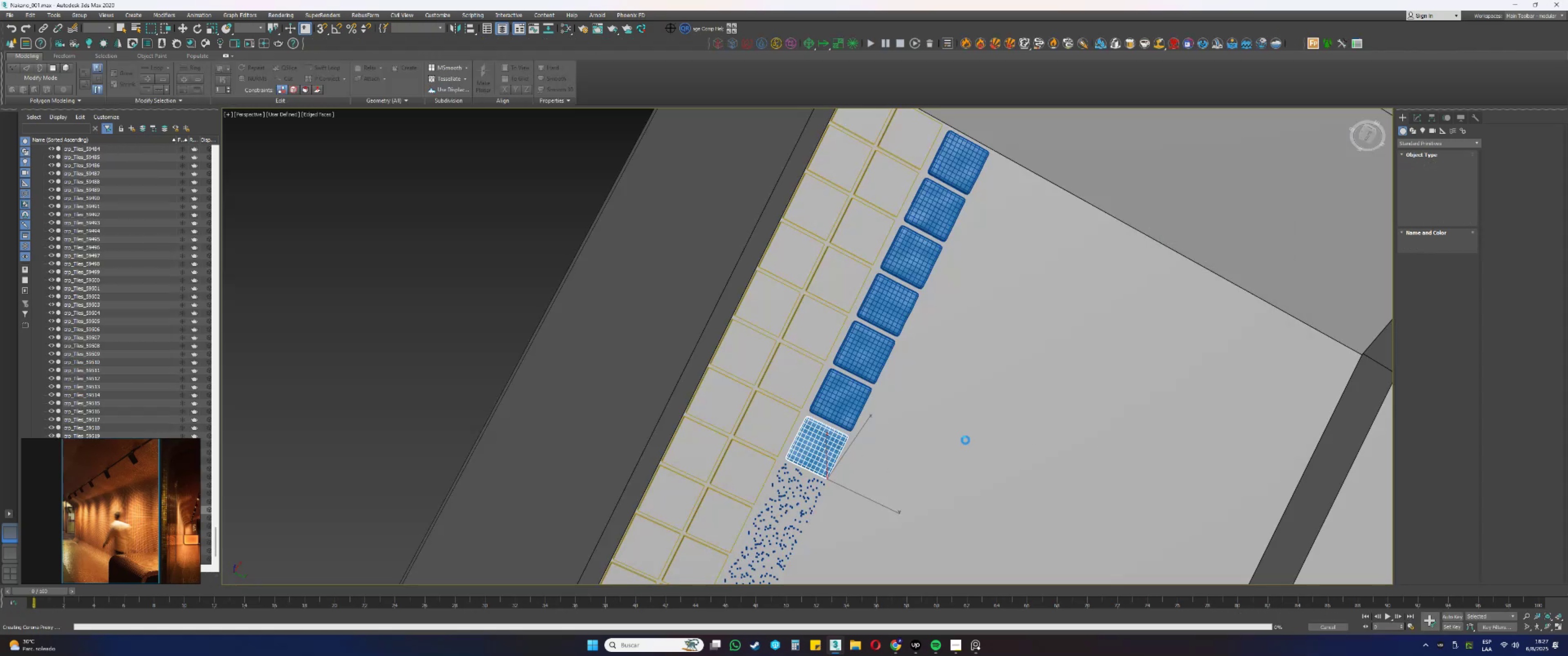 
left_click([849, 406])
 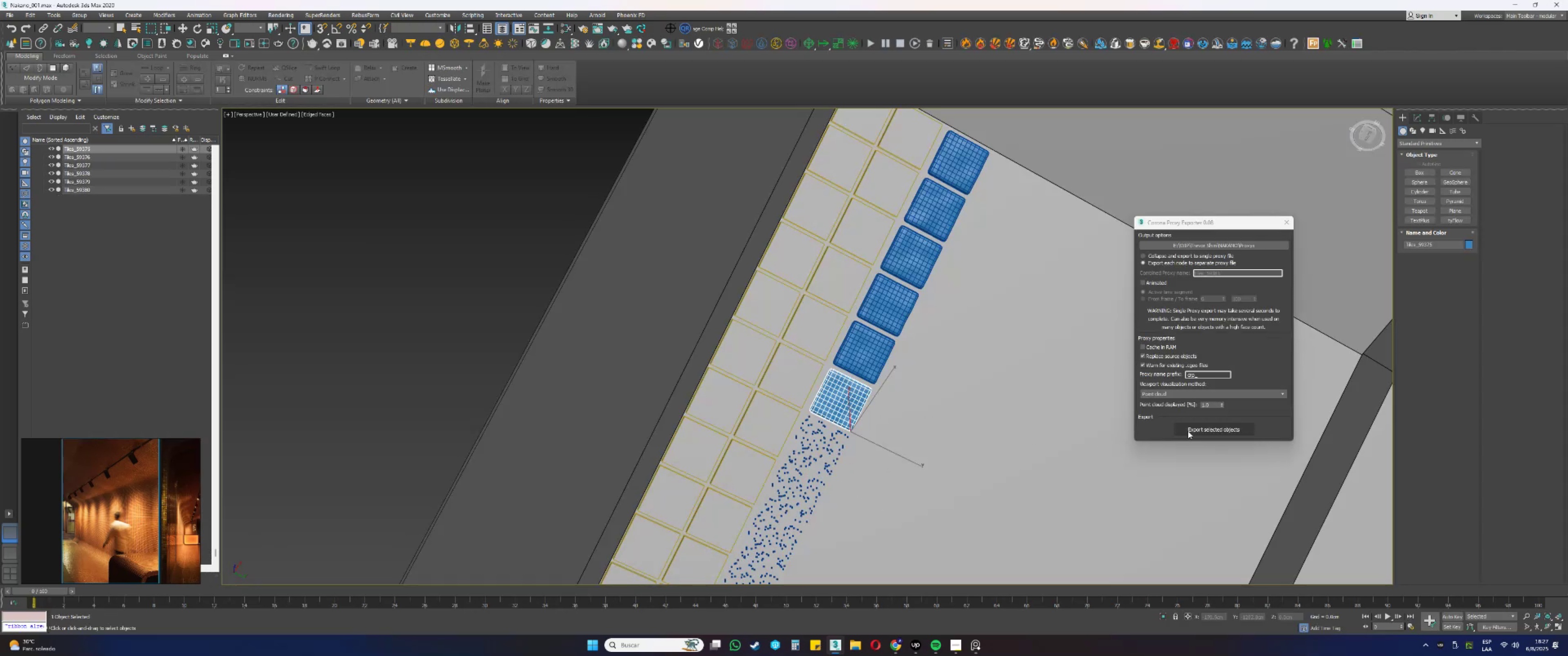 
left_click([1214, 428])
 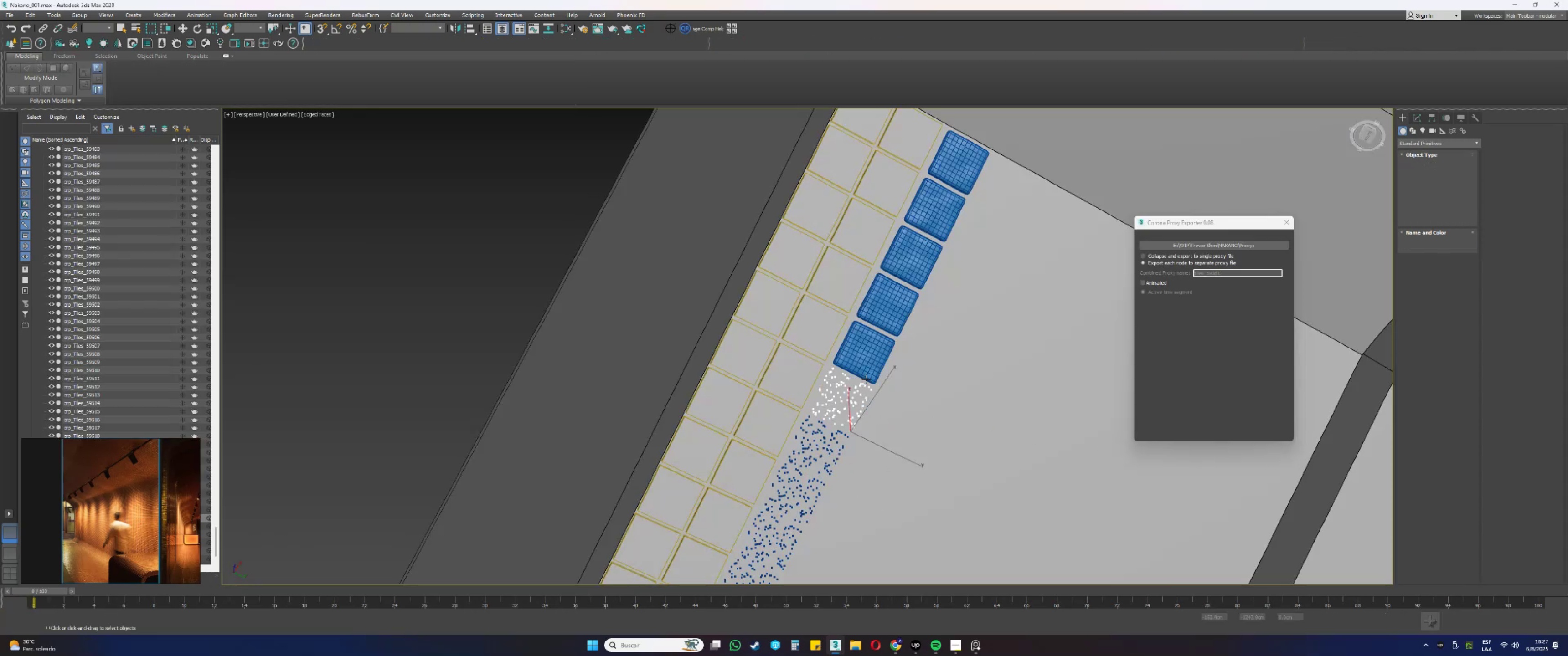 
left_click([880, 364])
 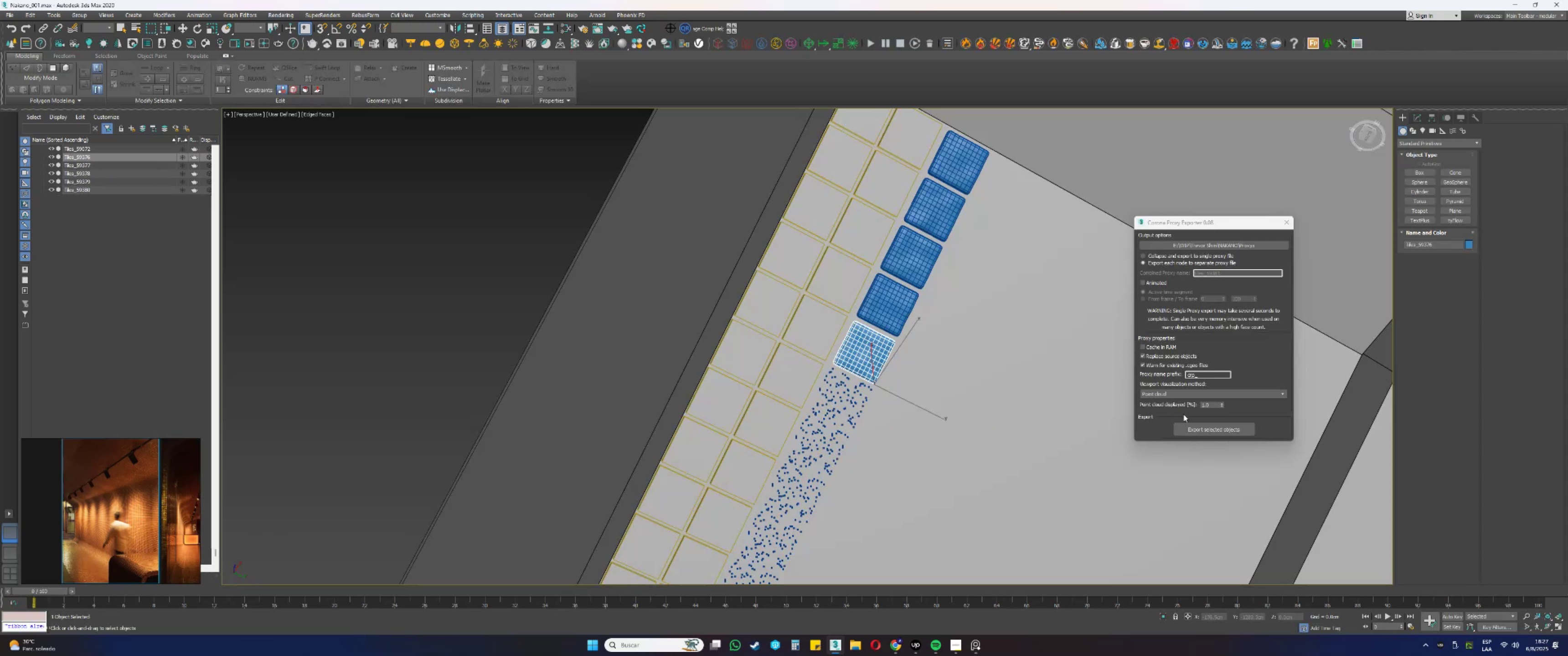 
left_click([1198, 427])
 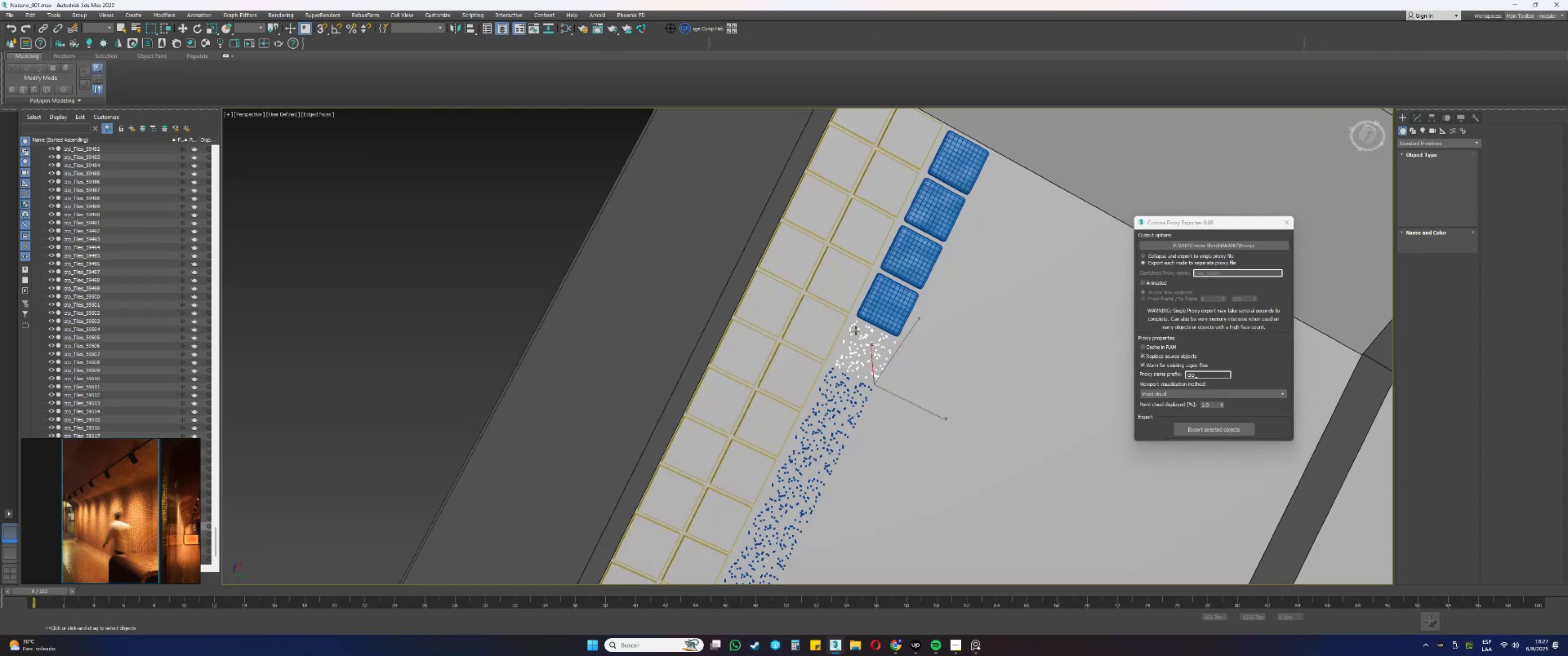 
left_click([882, 315])
 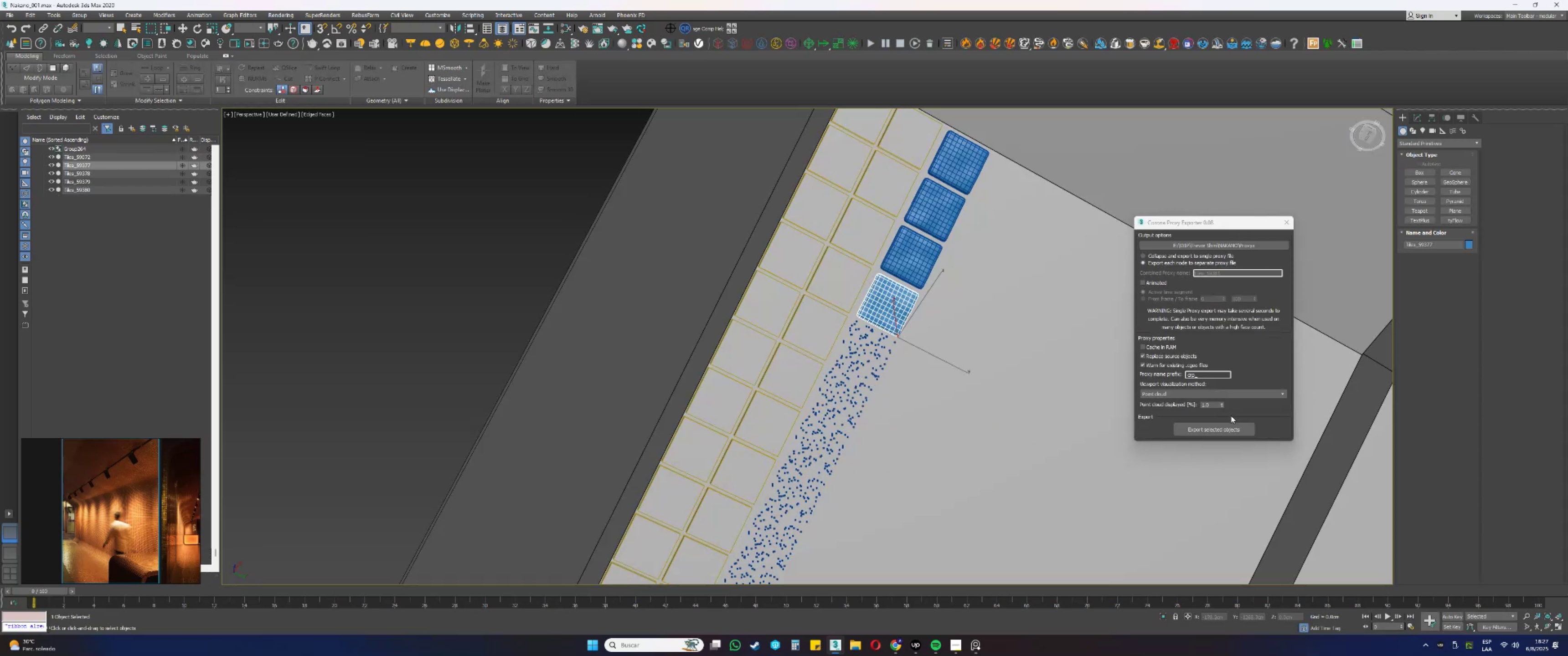 
left_click([1233, 430])
 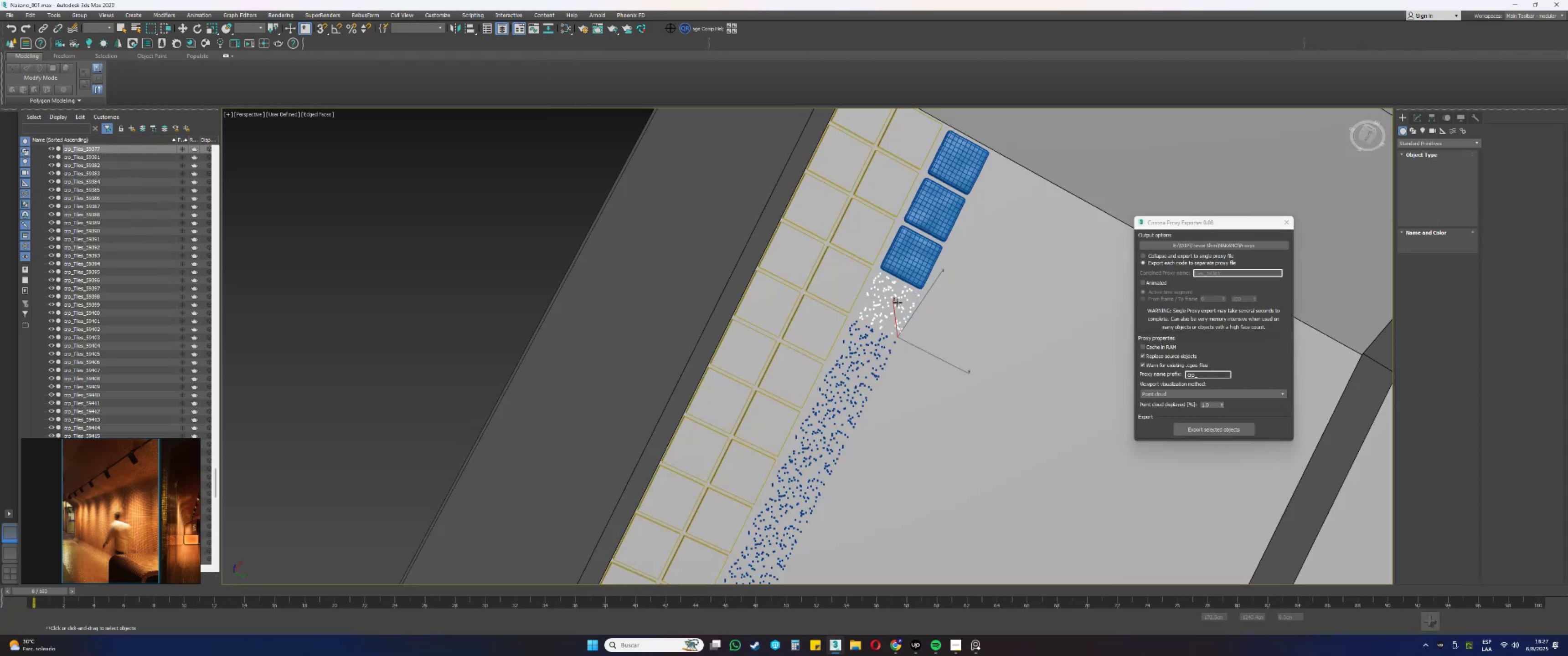 
left_click([906, 268])
 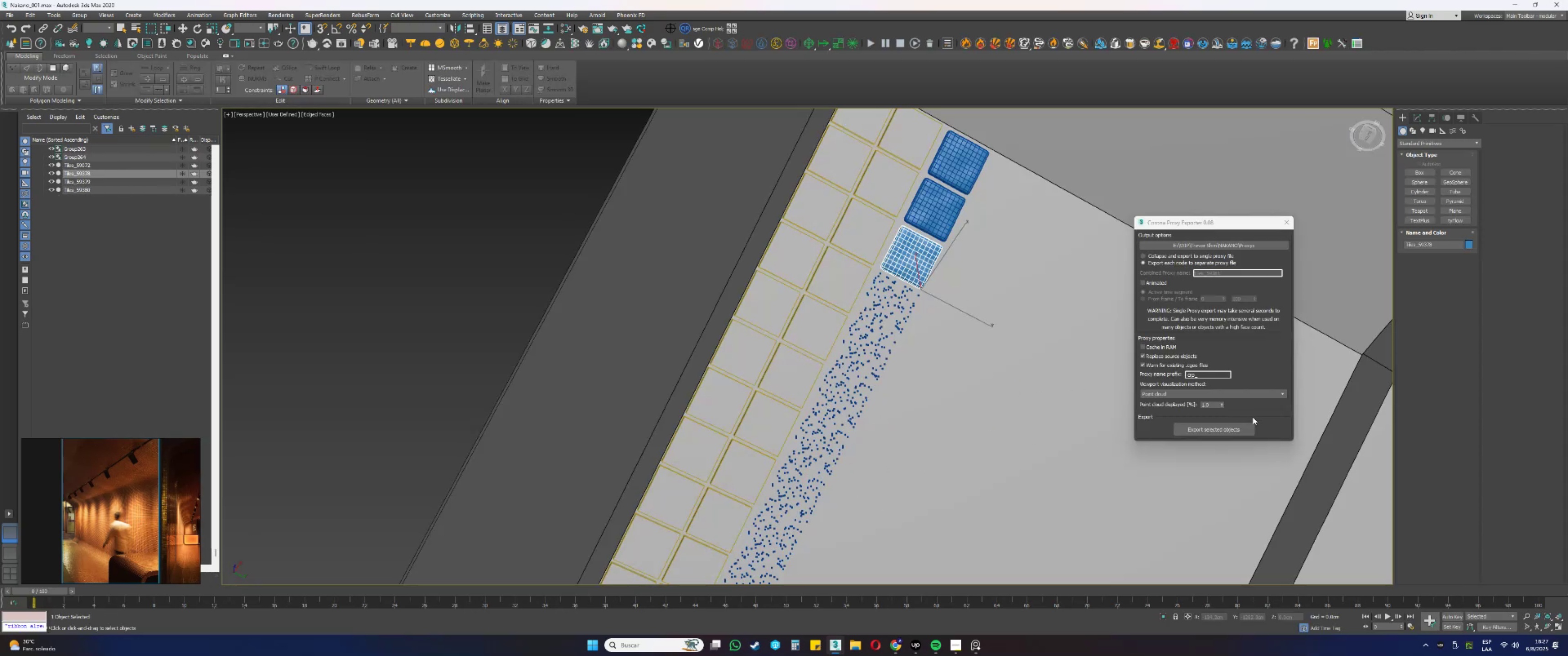 
left_click([1246, 427])
 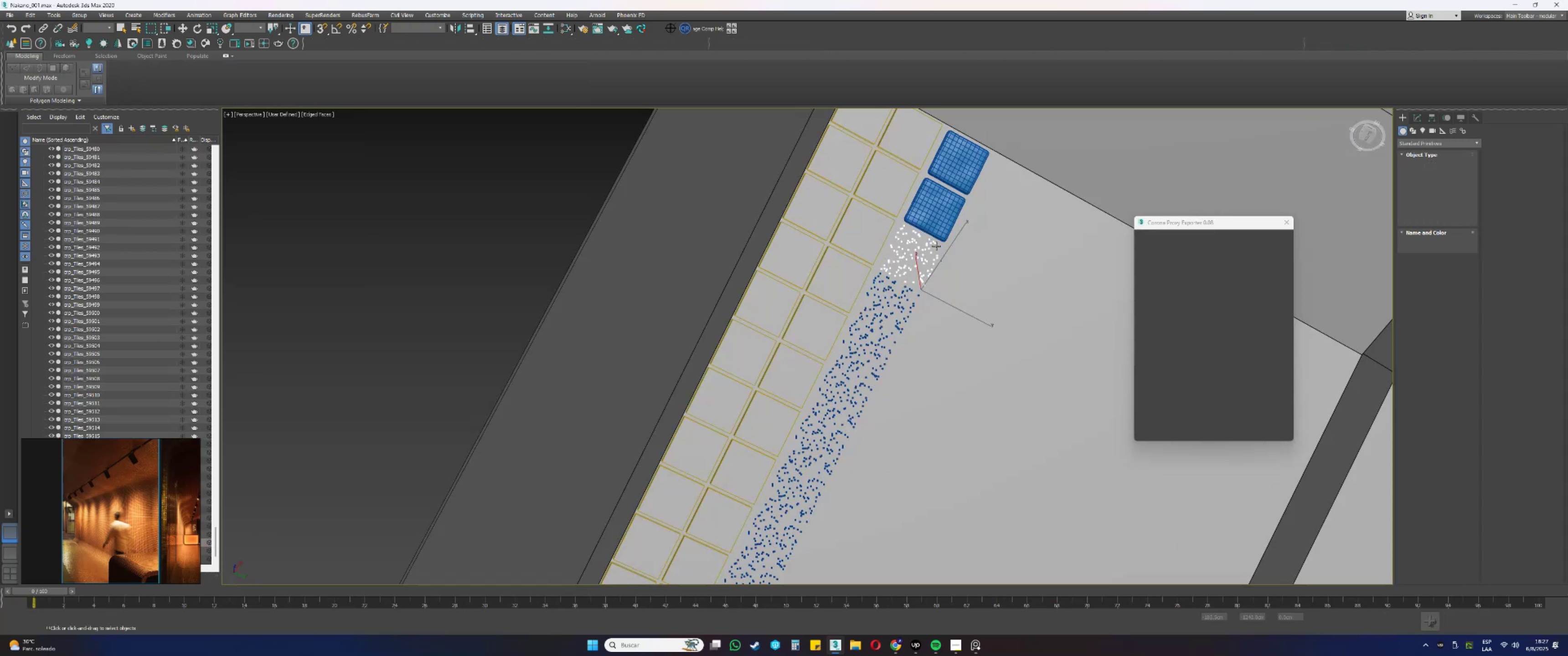 
left_click([941, 220])
 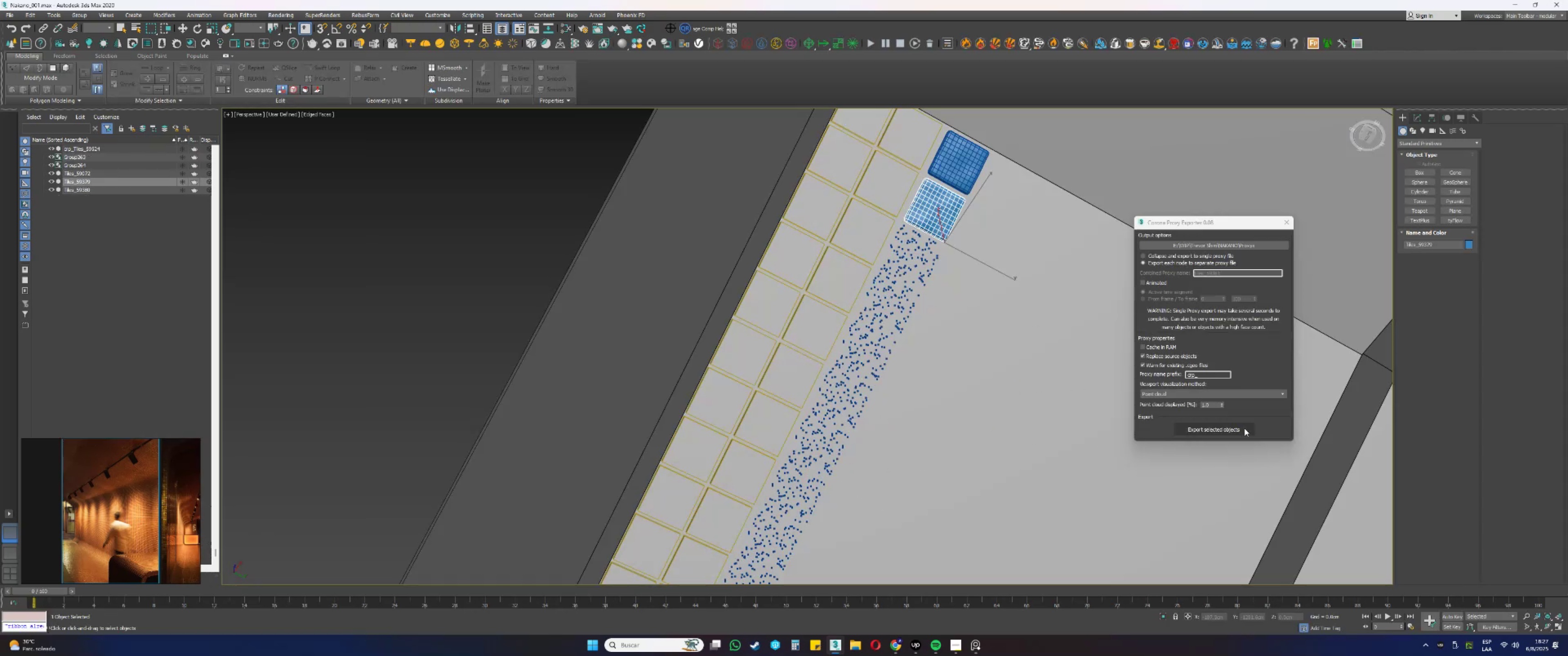 
left_click([1243, 427])
 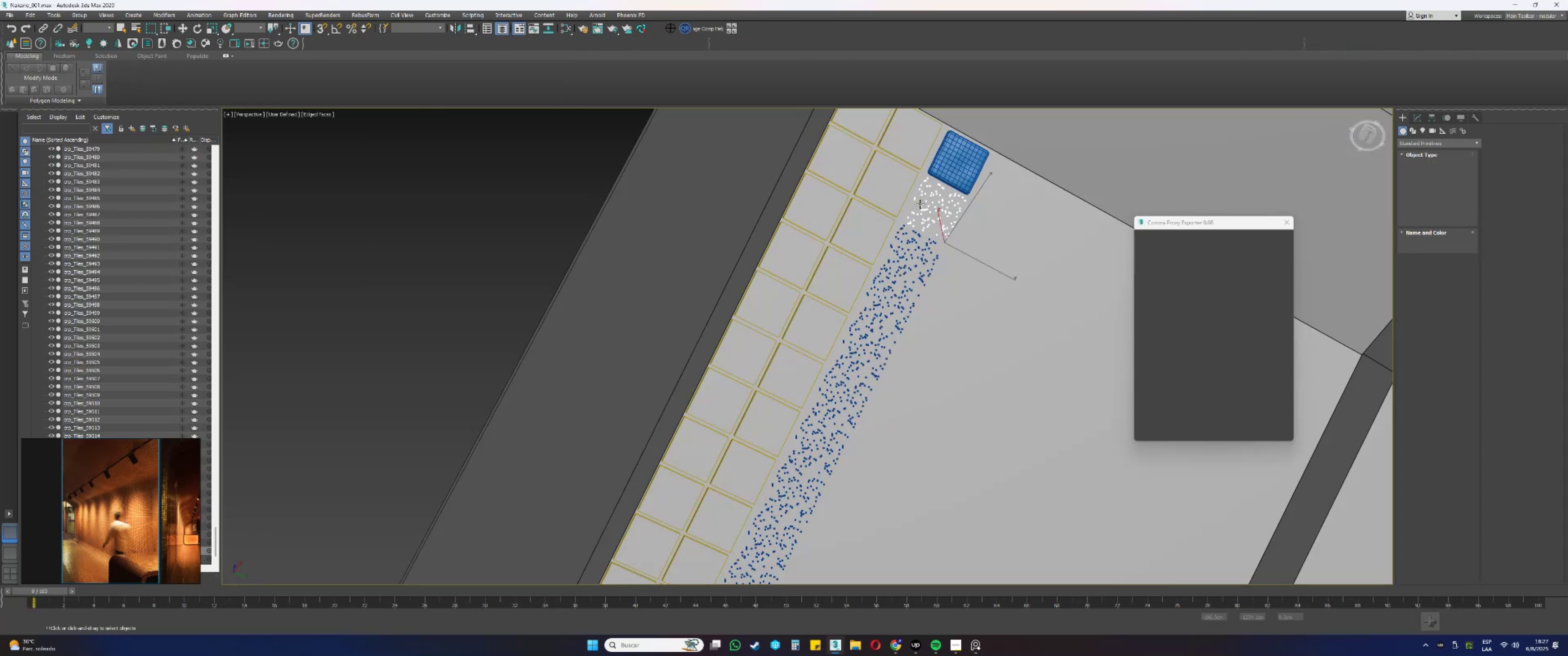 
left_click([953, 170])
 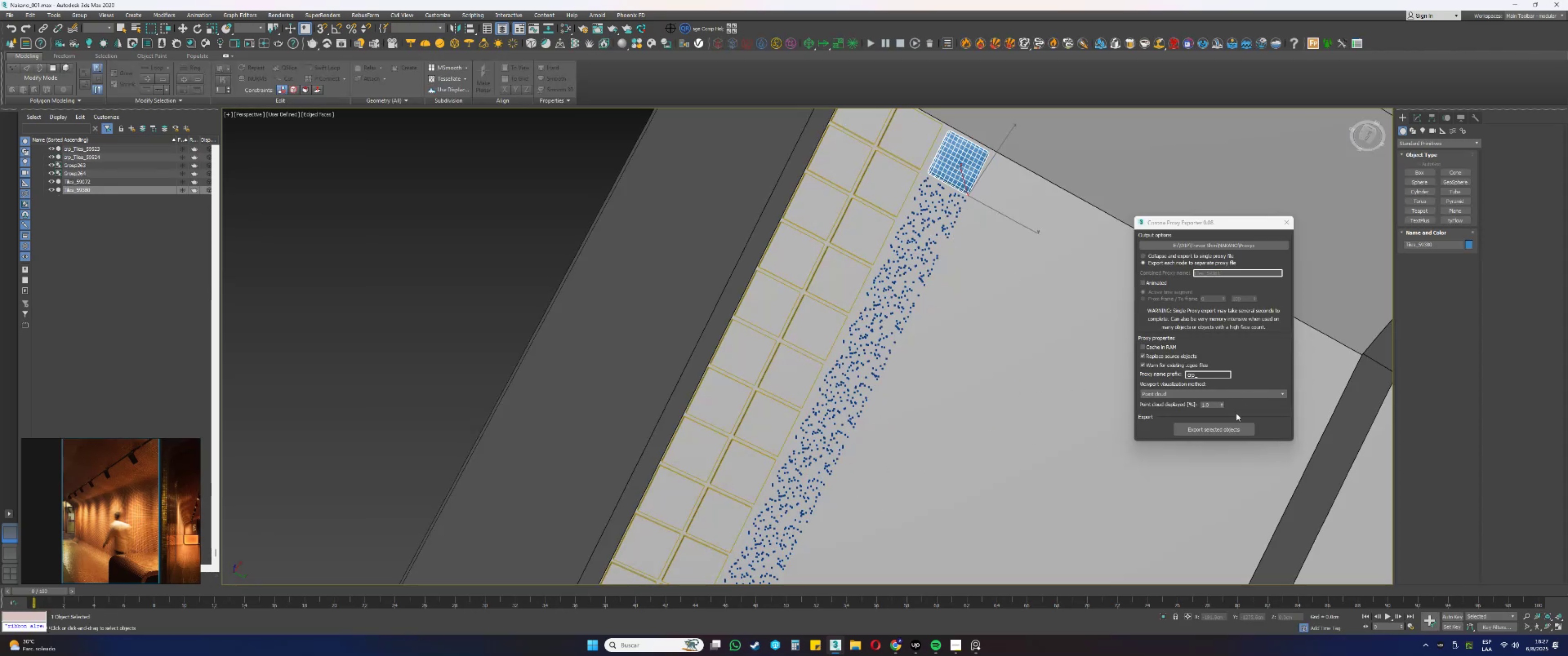 
left_click([1237, 431])
 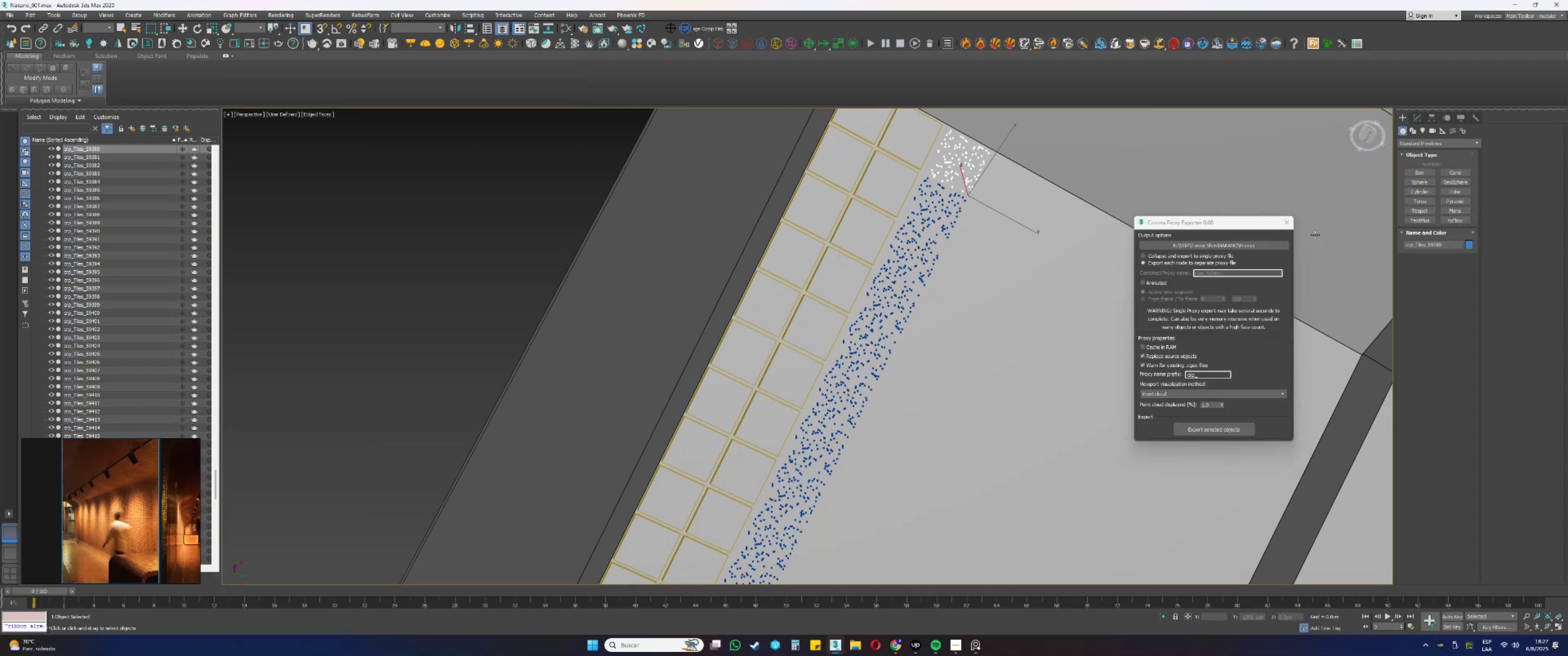 
left_click([1285, 227])
 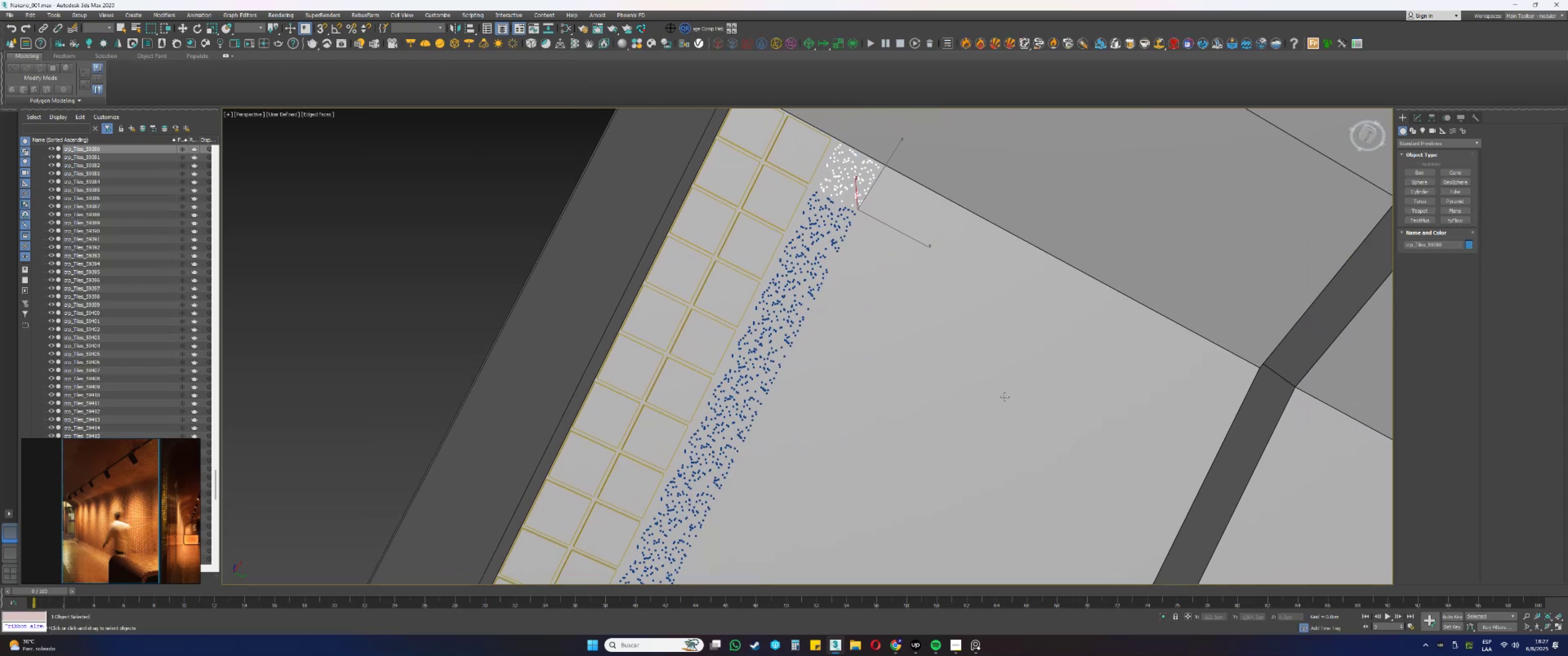 
key(Control+S)
 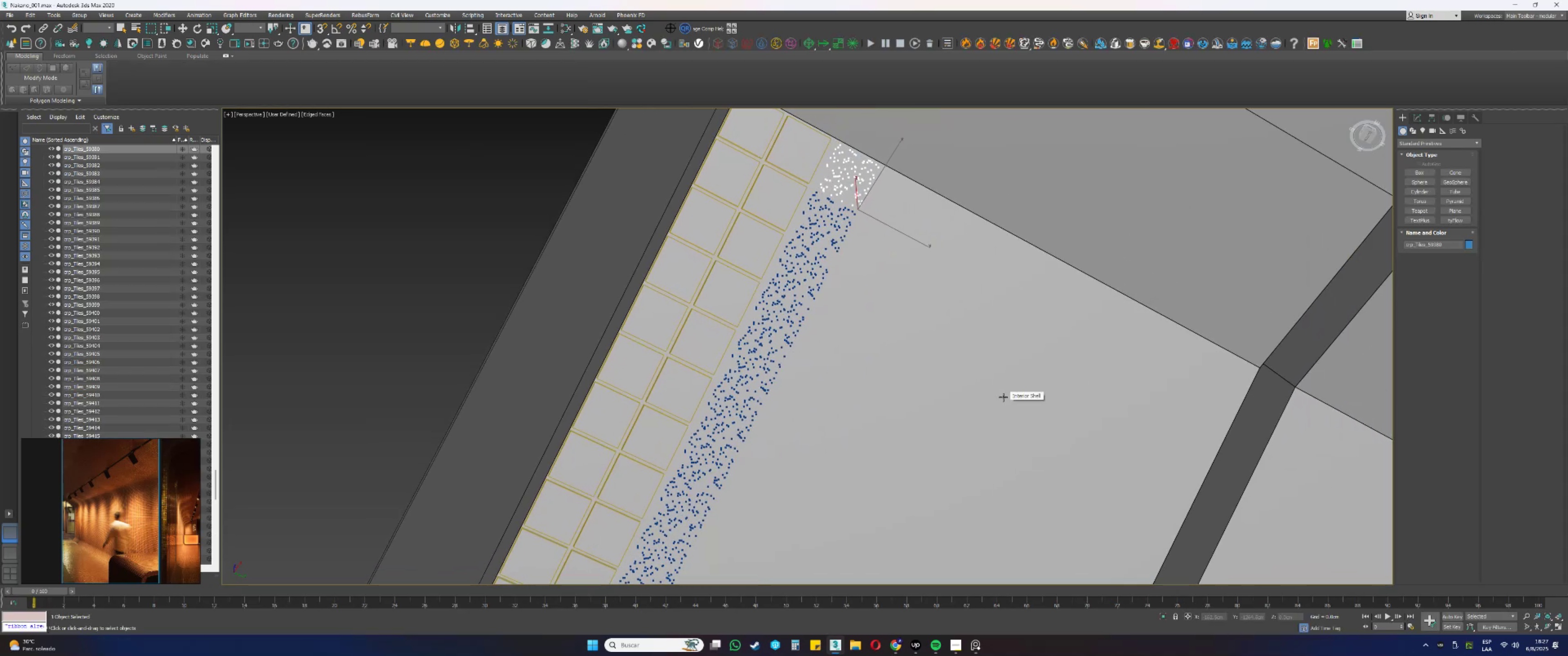 
wait(9.2)
 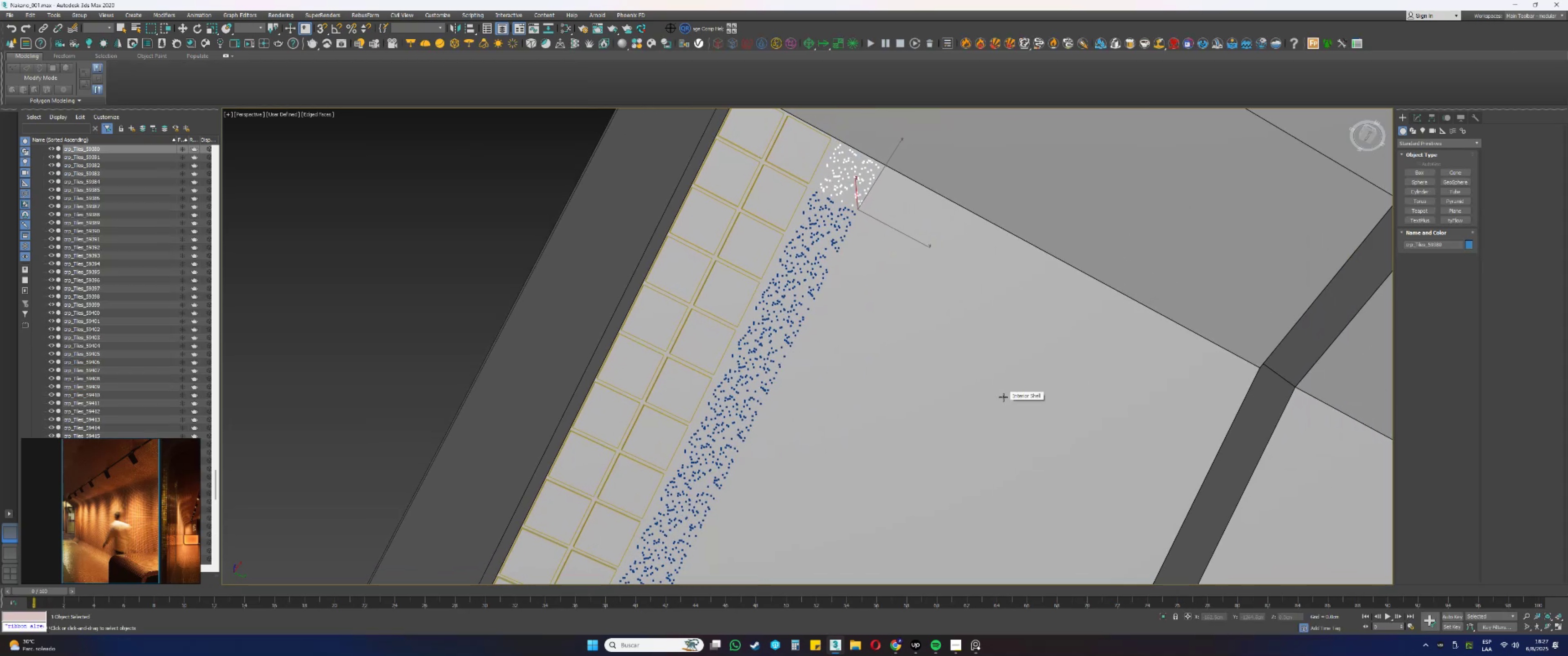 
left_click([1419, 115])
 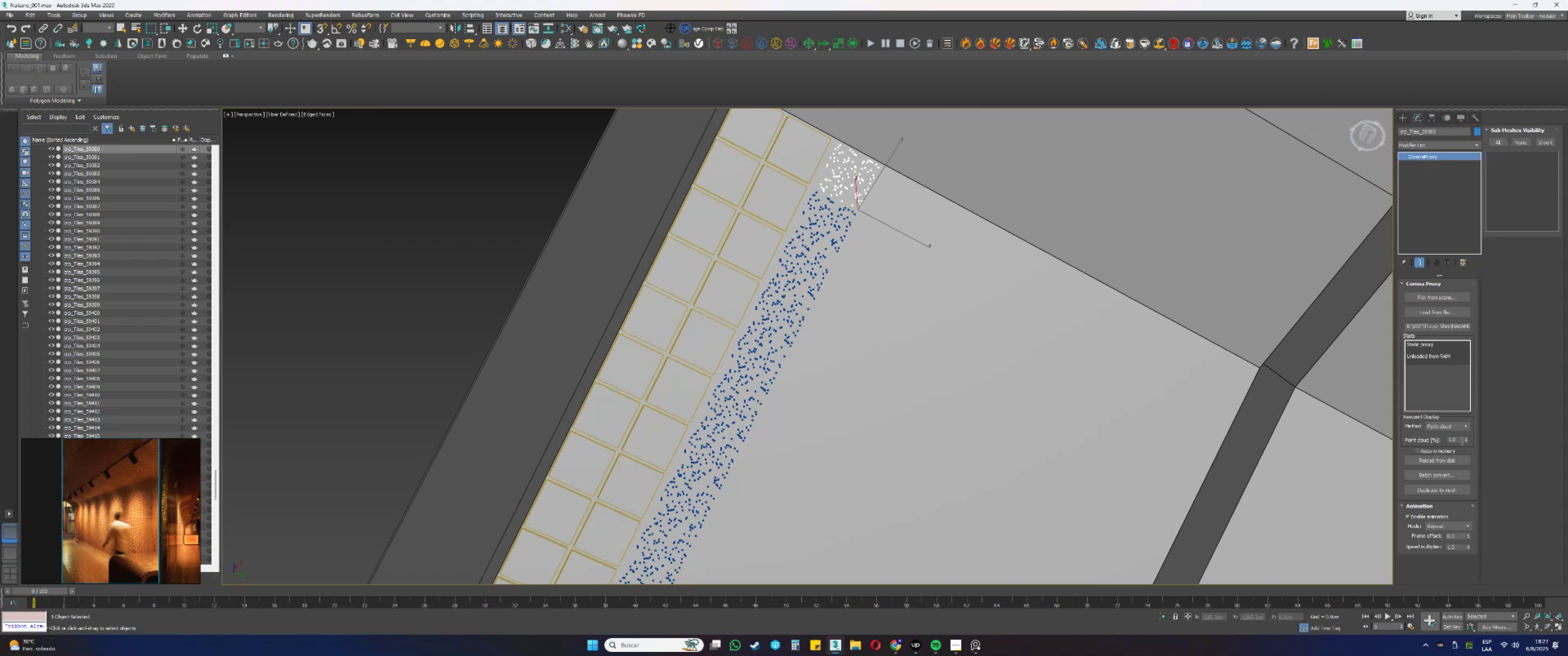 
left_click([1448, 423])
 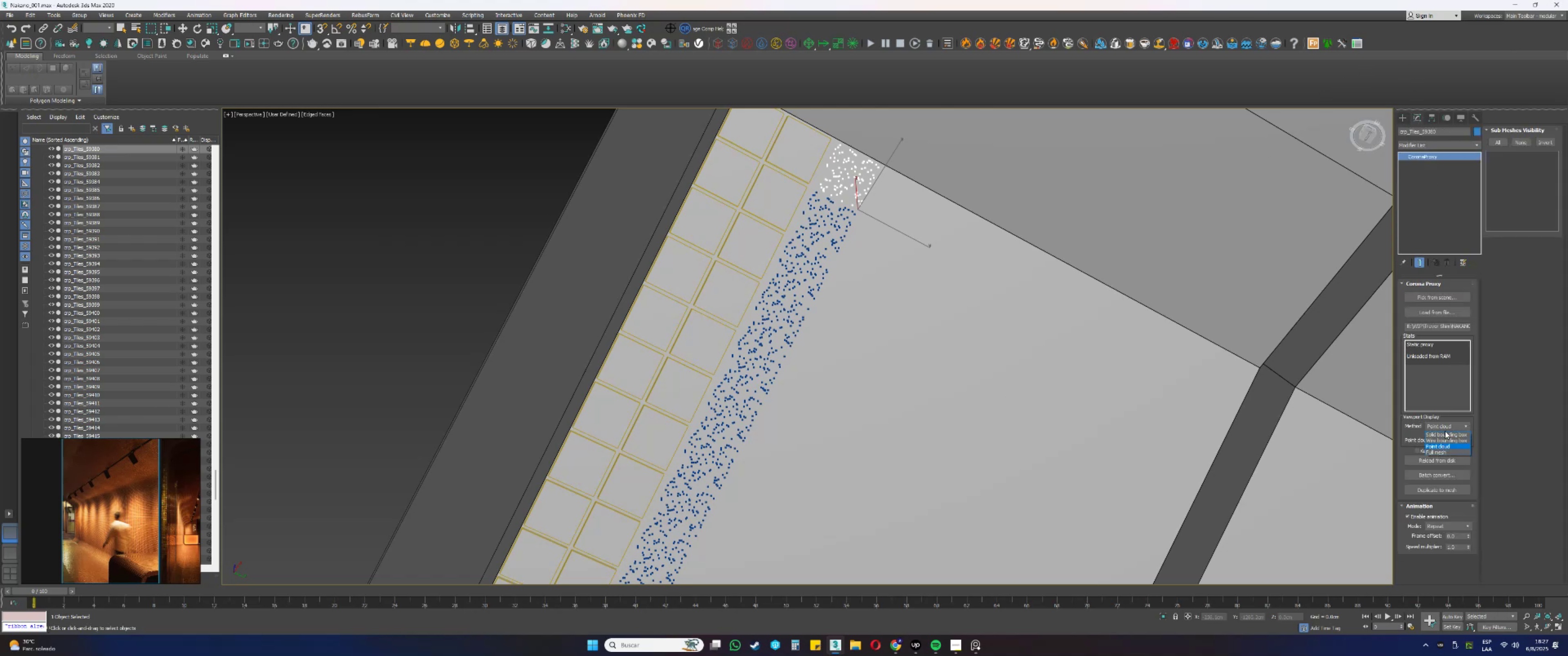 
left_click([1444, 432])
 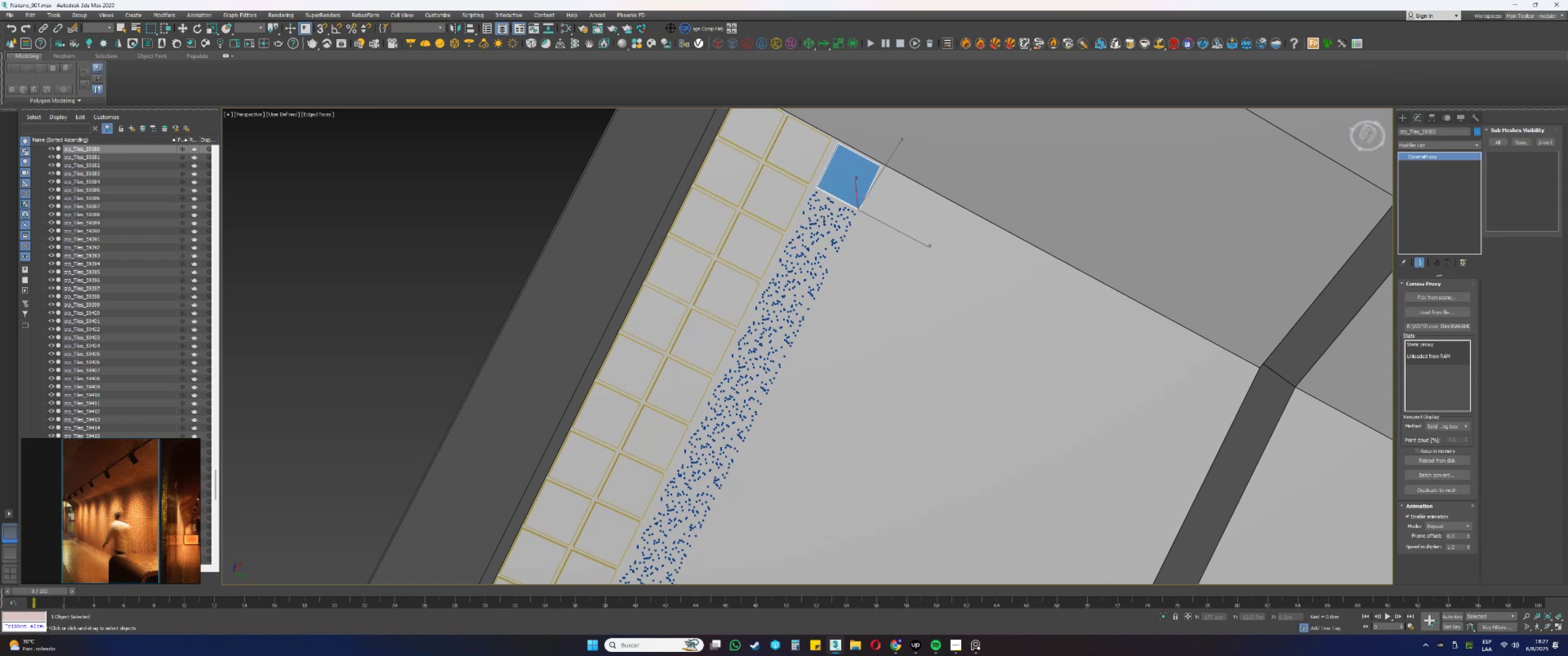 
left_click([826, 217])
 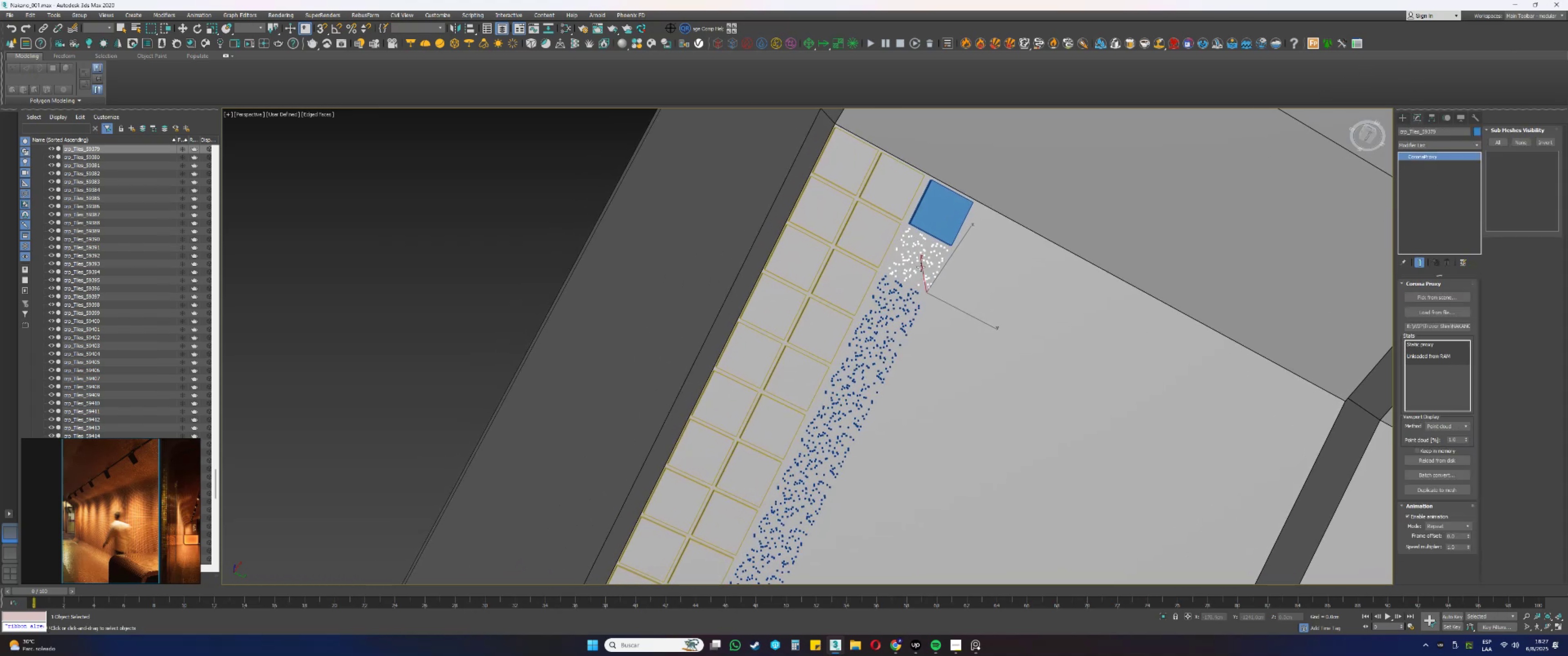 
hold_key(key=AltLeft, duration=1.5)
 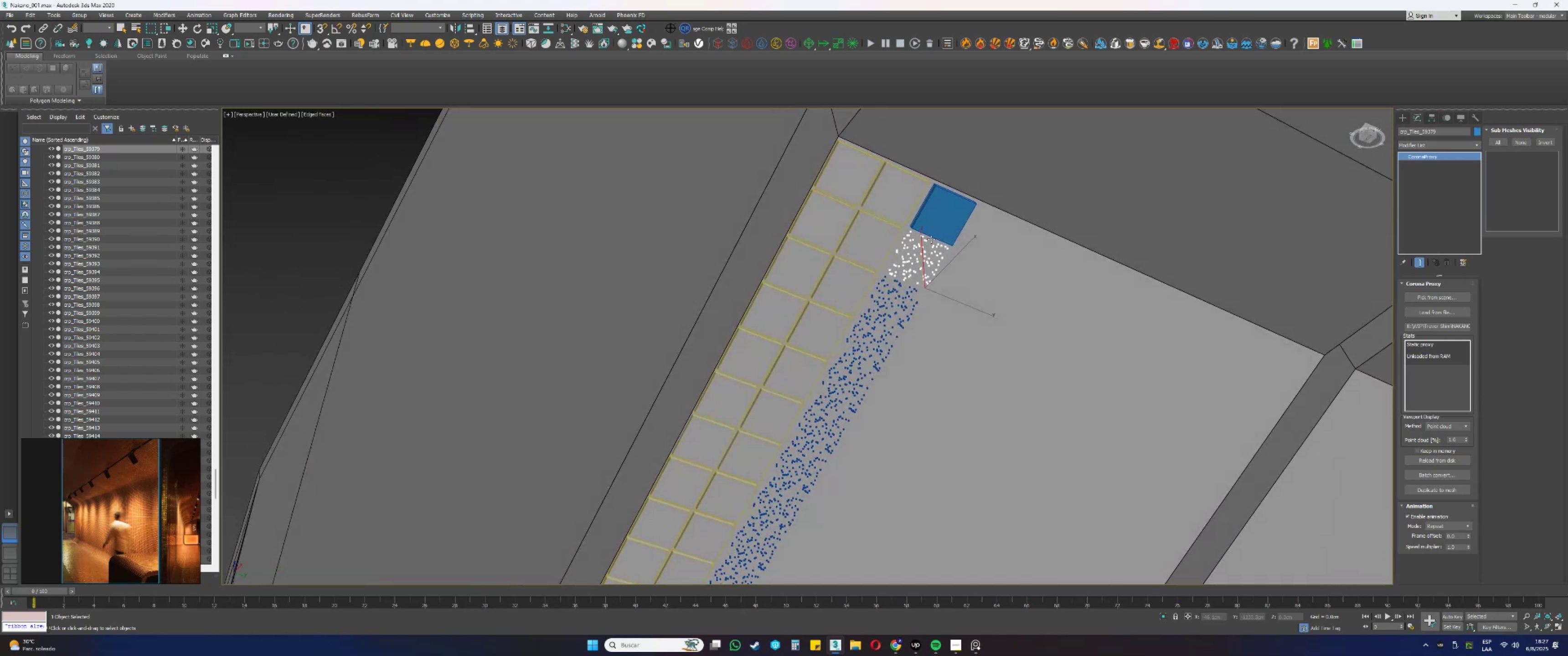 
left_click([933, 231])
 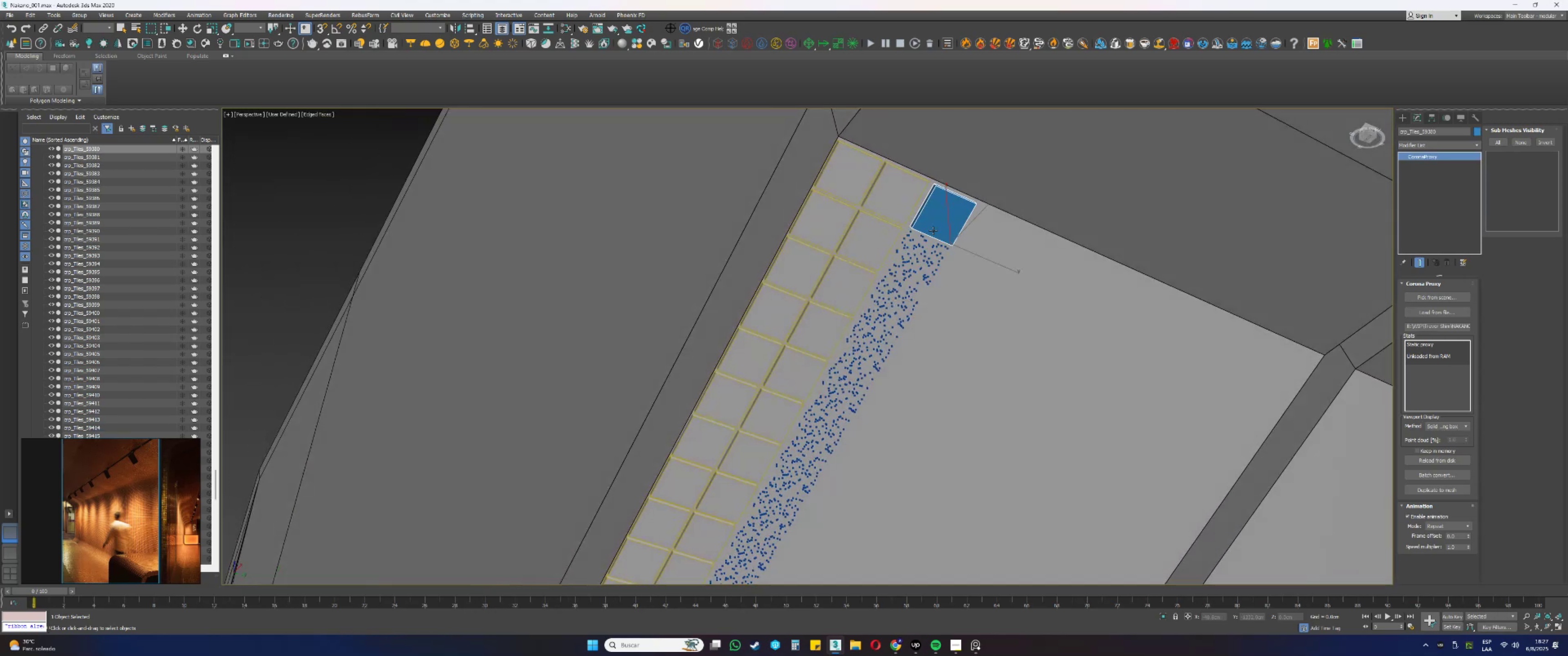 
key(M)
 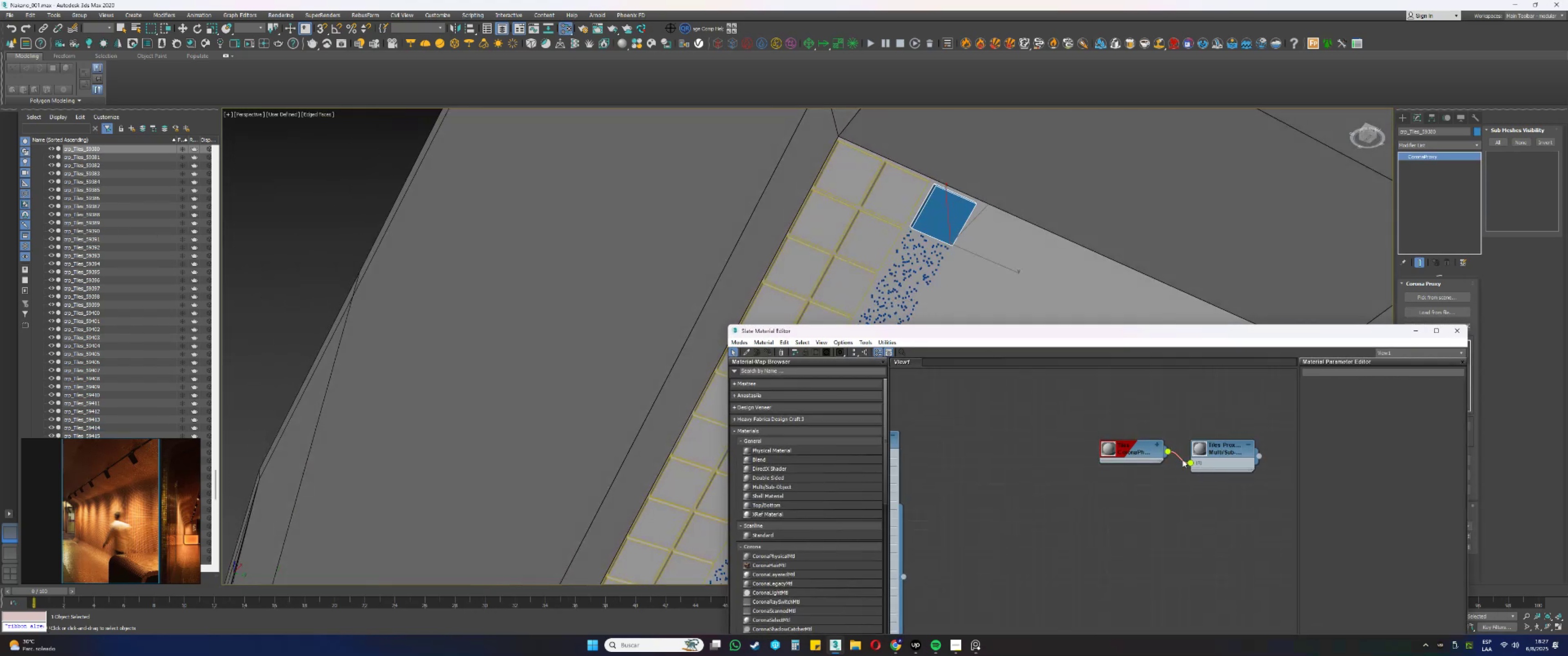 
left_click([770, 349])
 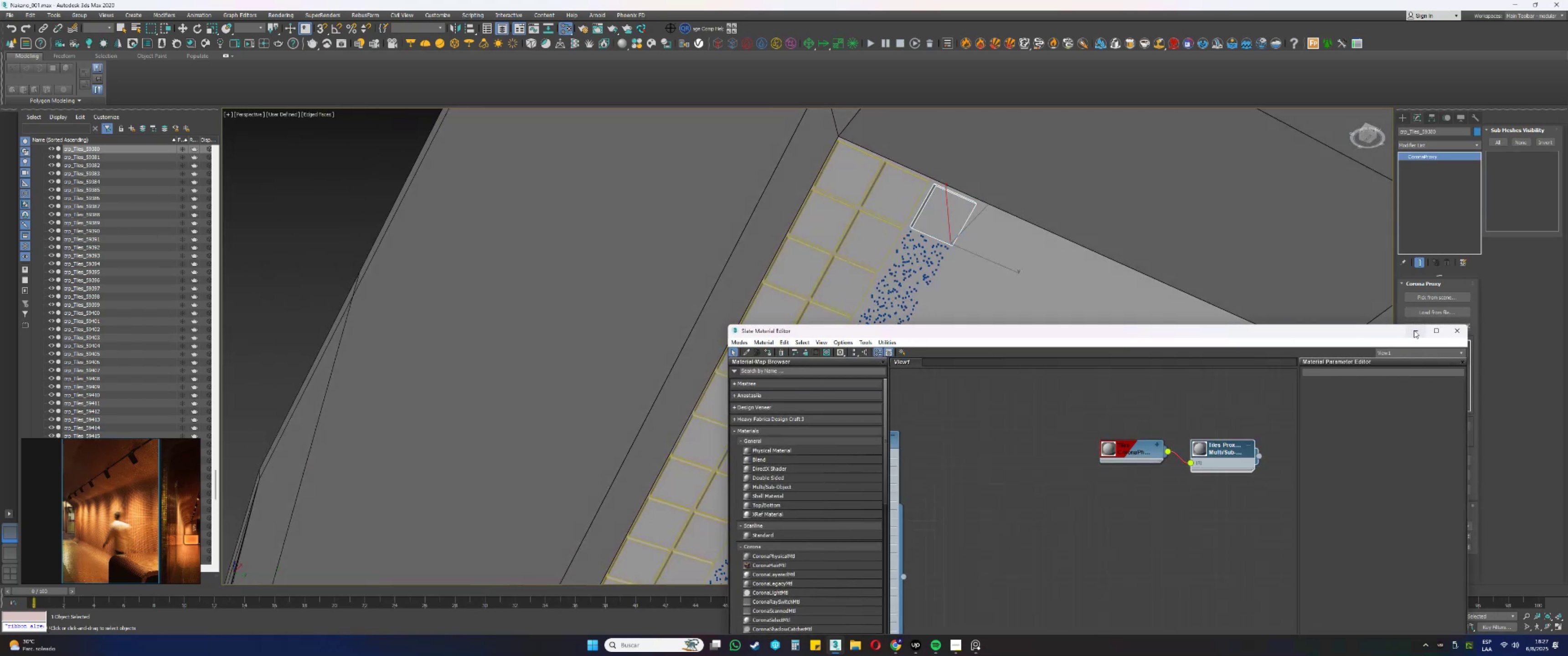 
left_click([1415, 330])
 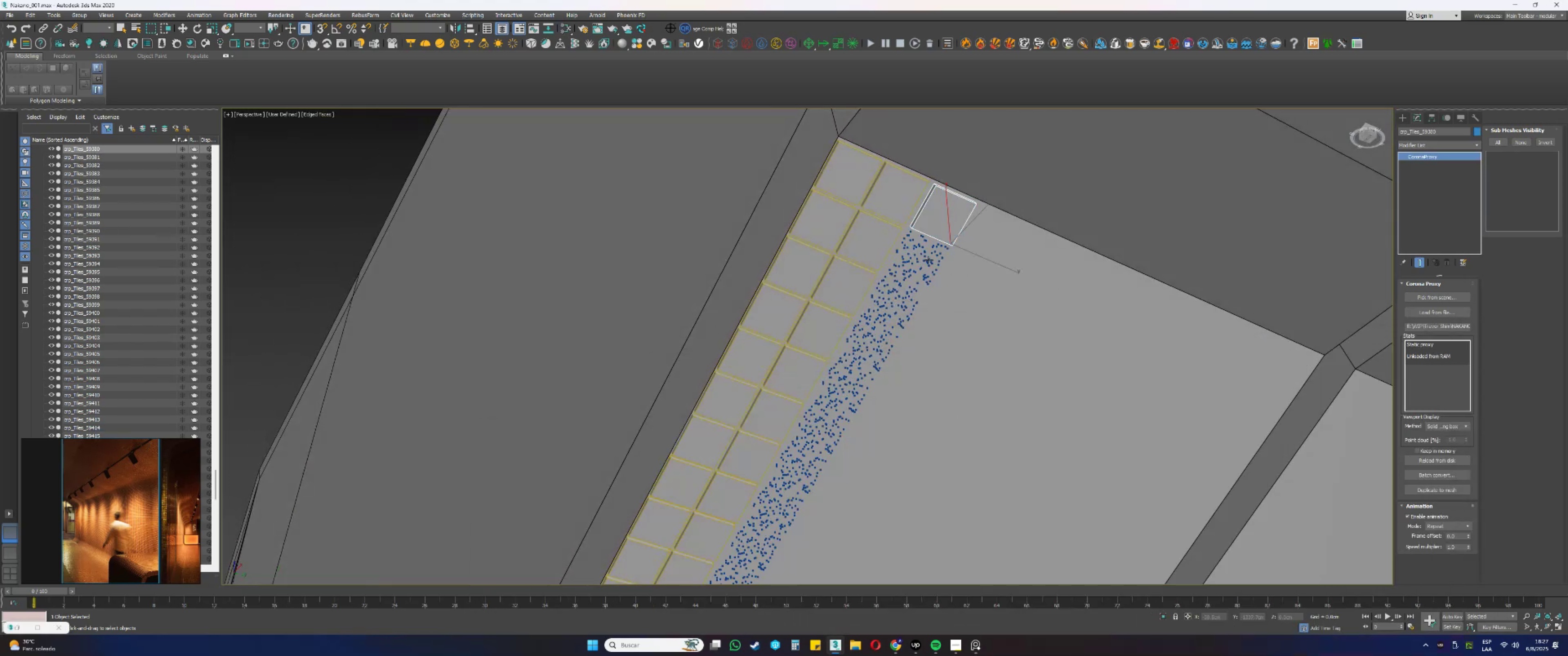 
left_click([927, 258])
 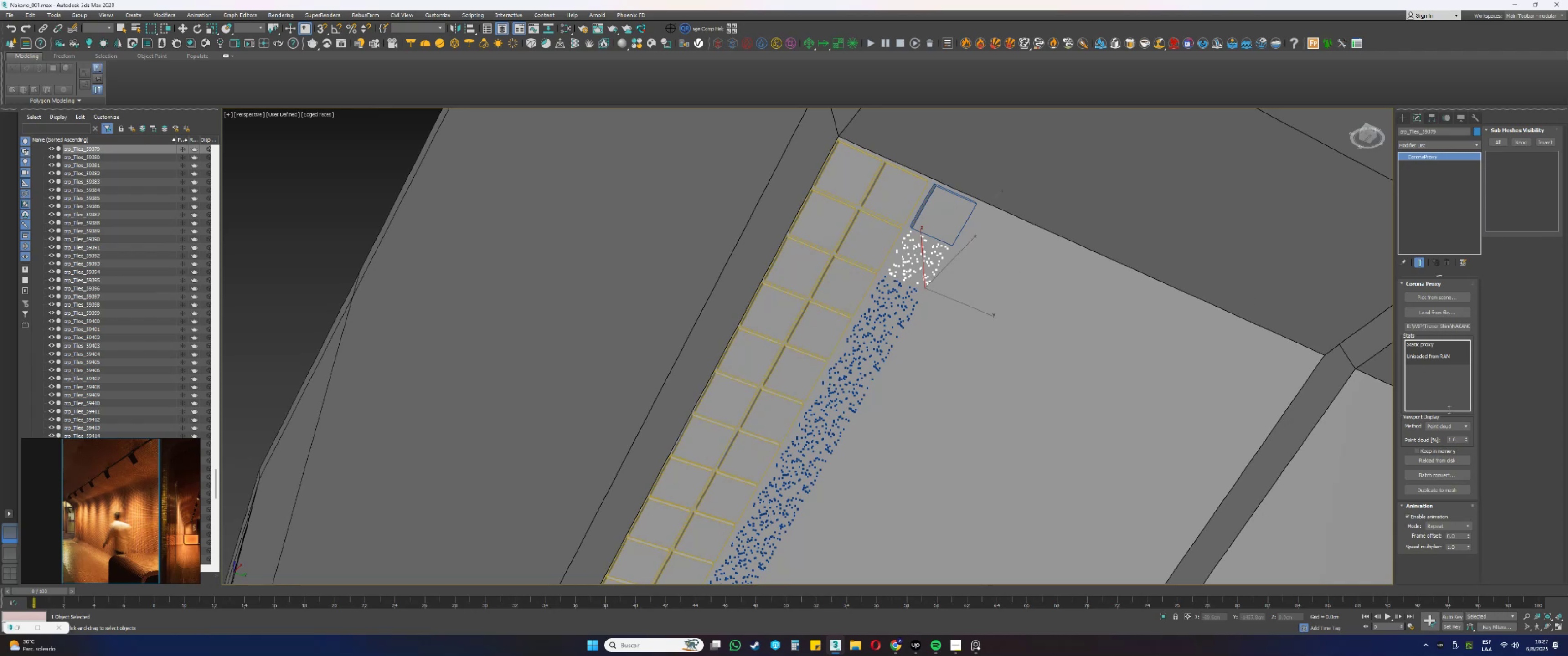 
left_click([1443, 425])
 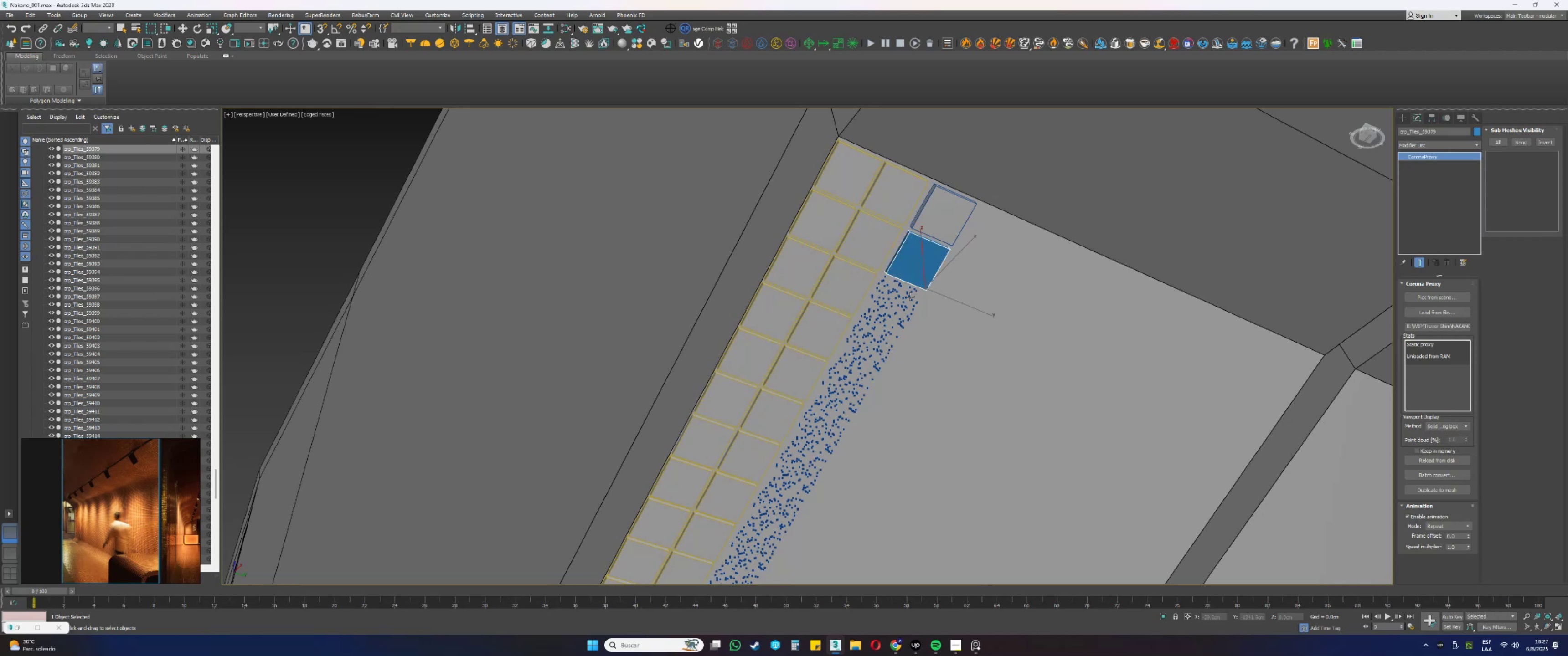 
key(M)
 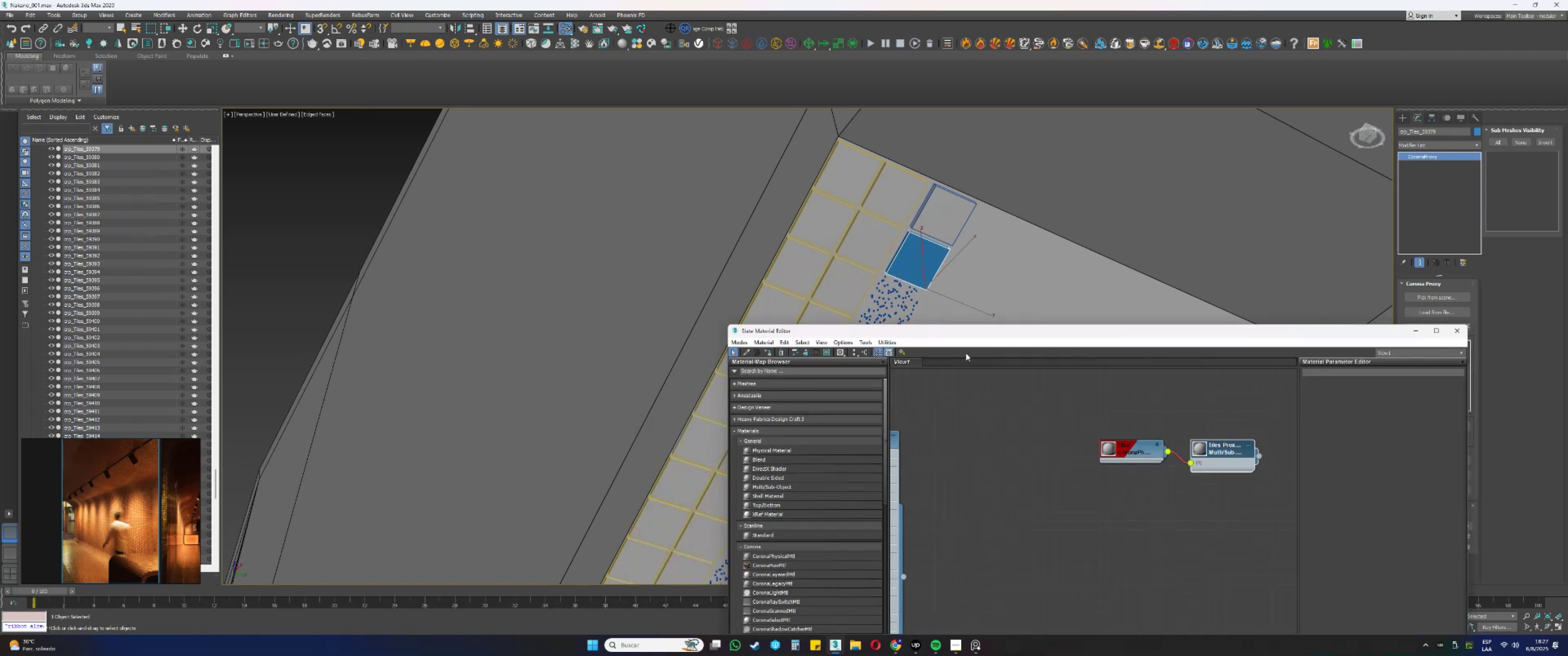 
left_click_drag(start_coordinate=[964, 330], to_coordinate=[864, 466])
 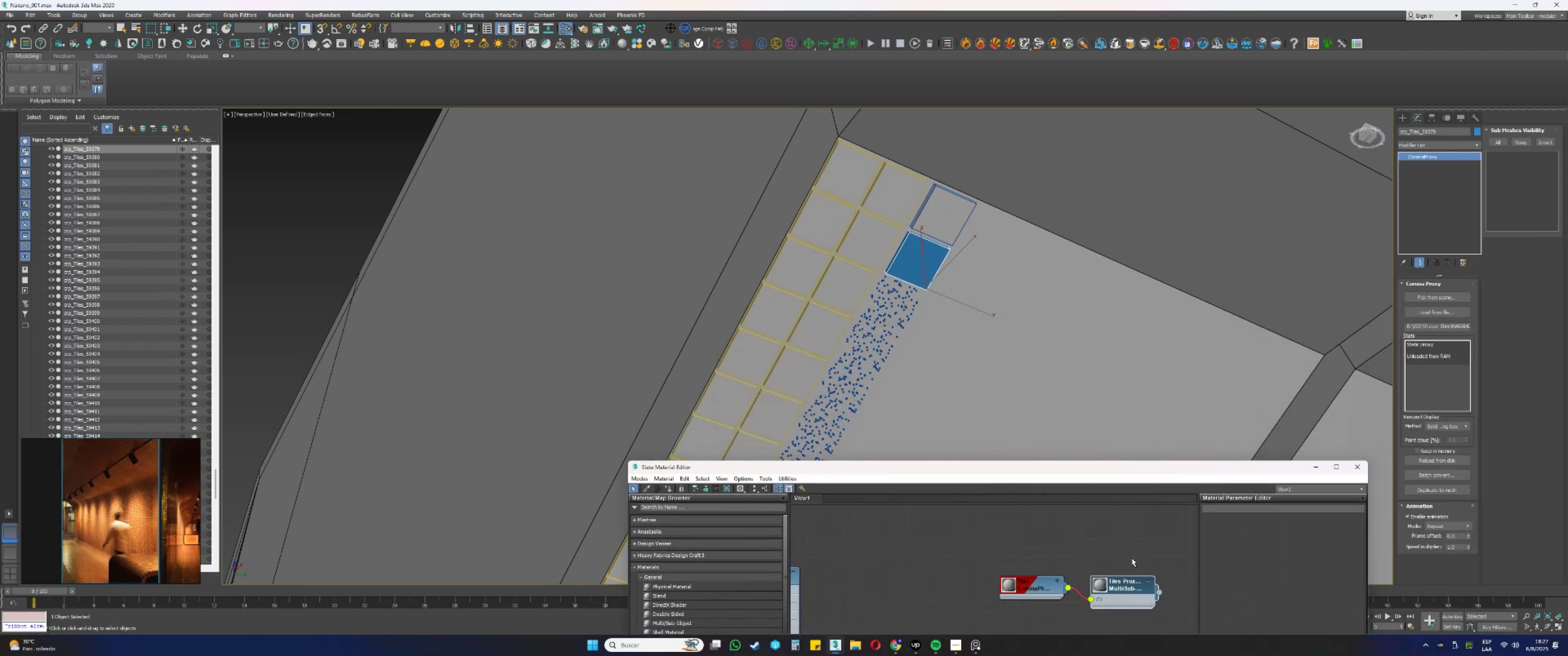 
left_click_drag(start_coordinate=[1125, 587], to_coordinate=[1120, 573])
 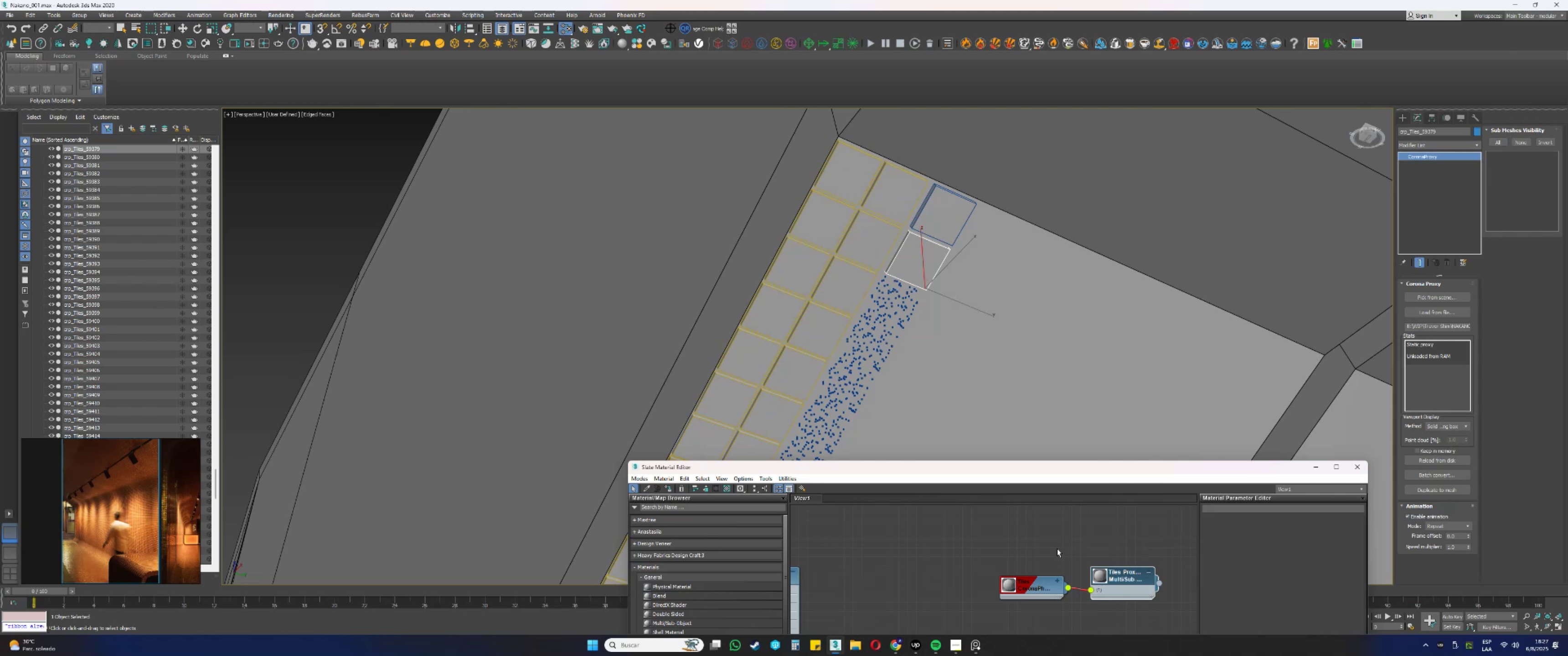 
wait(6.57)
 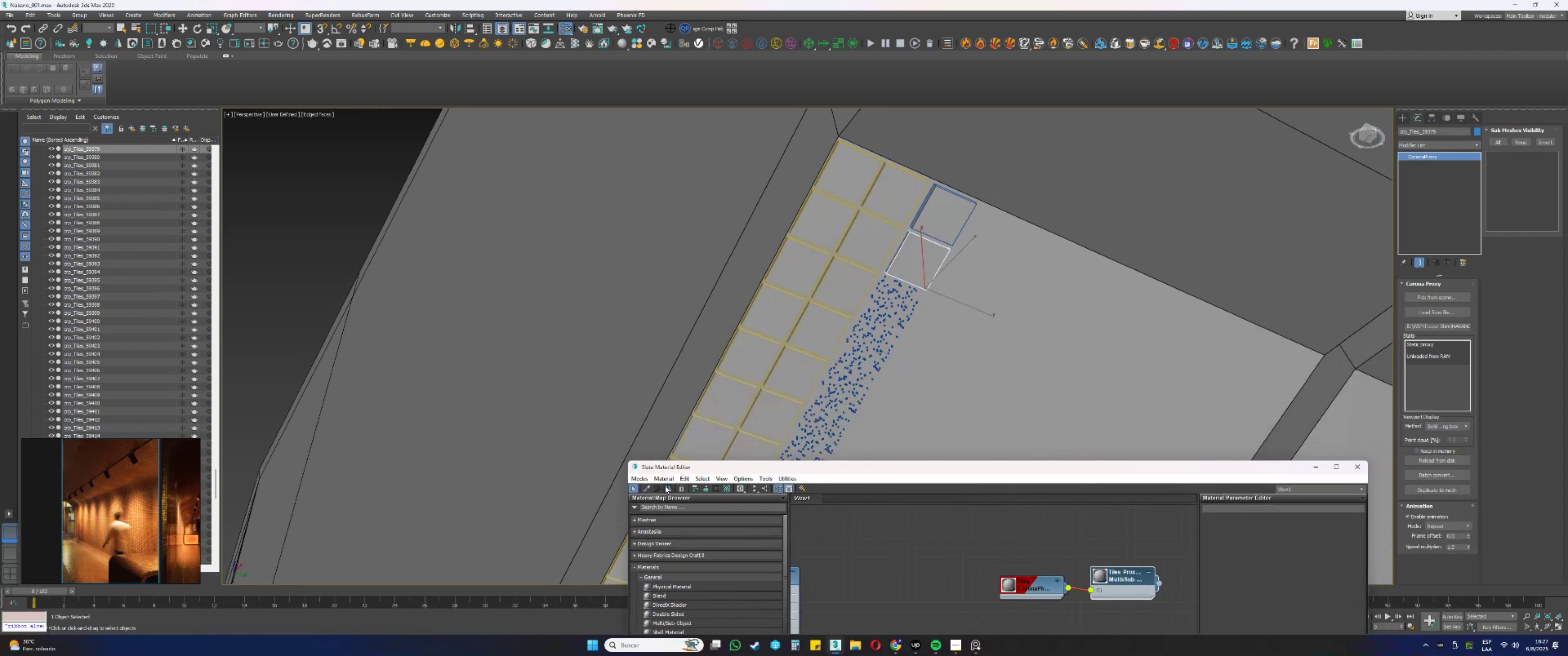 
left_click([884, 304])
 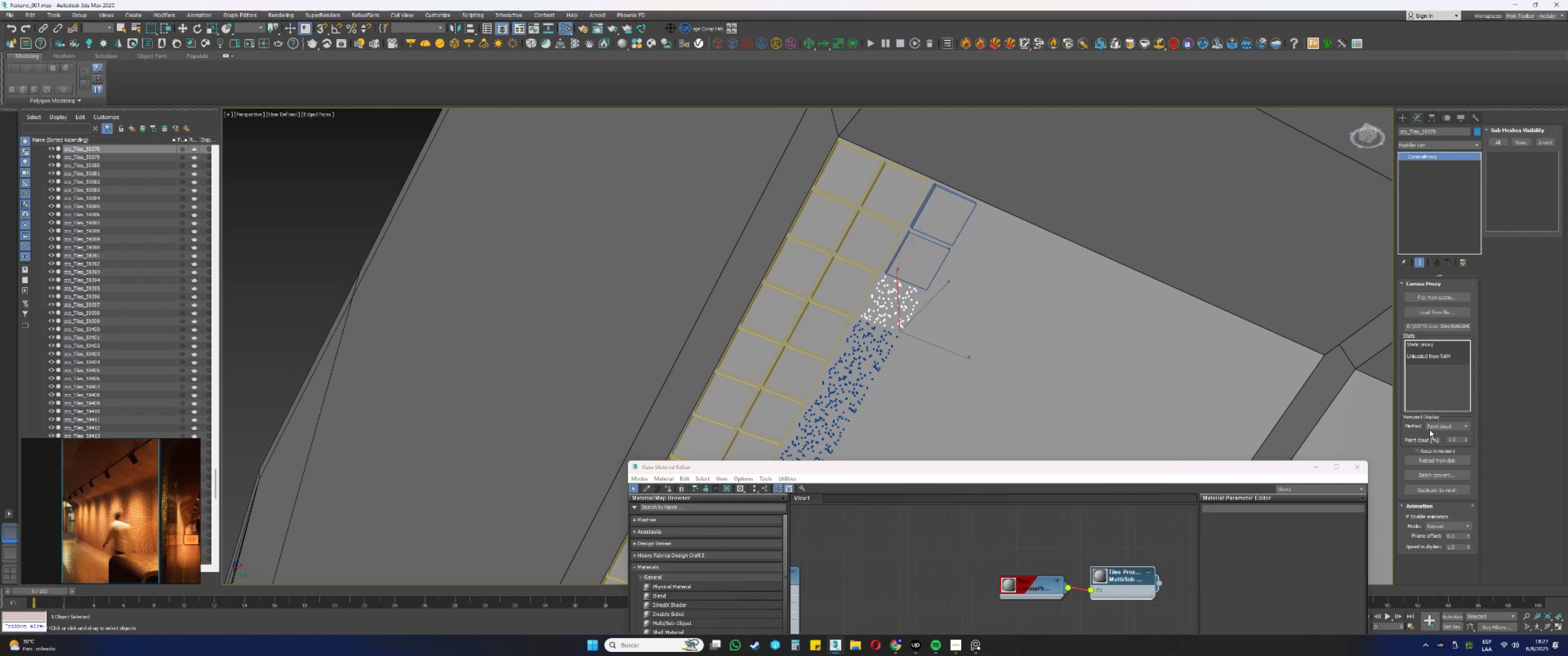 
double_click([1435, 436])
 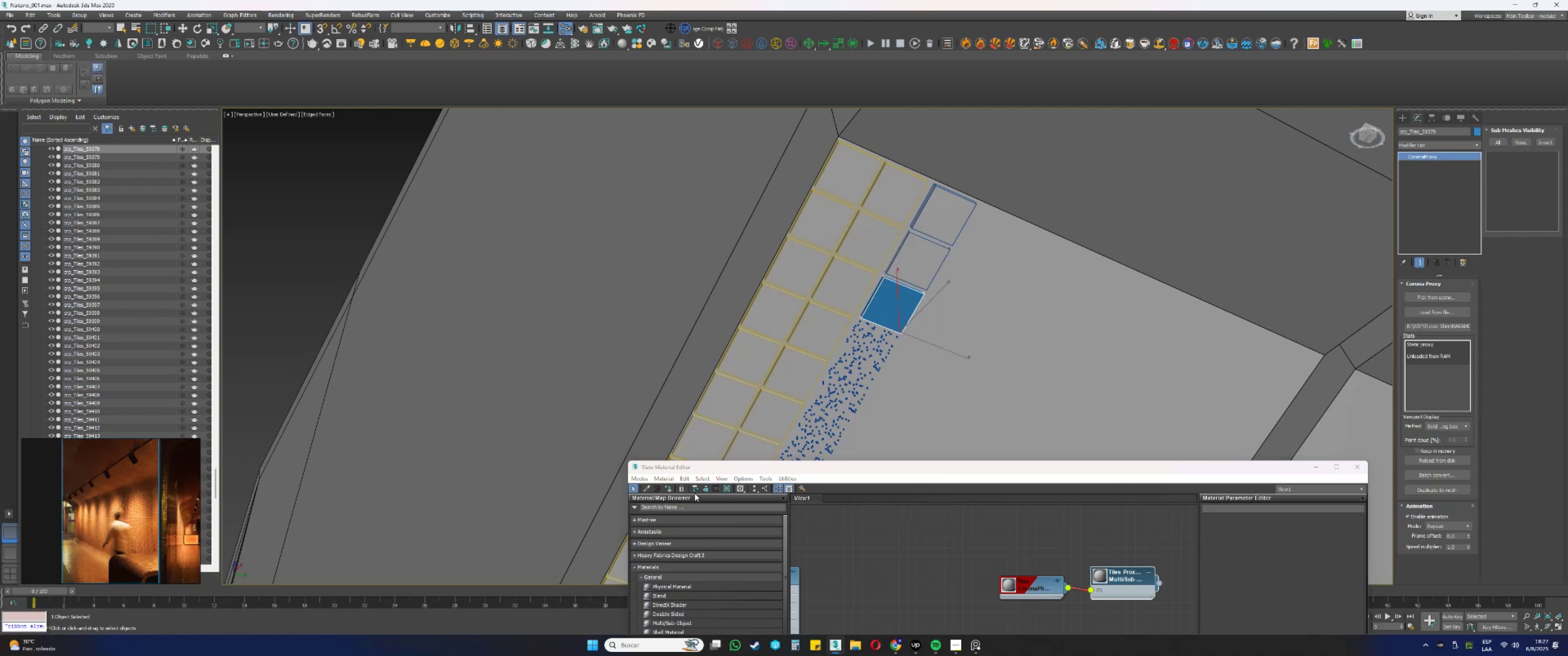 
left_click([672, 487])
 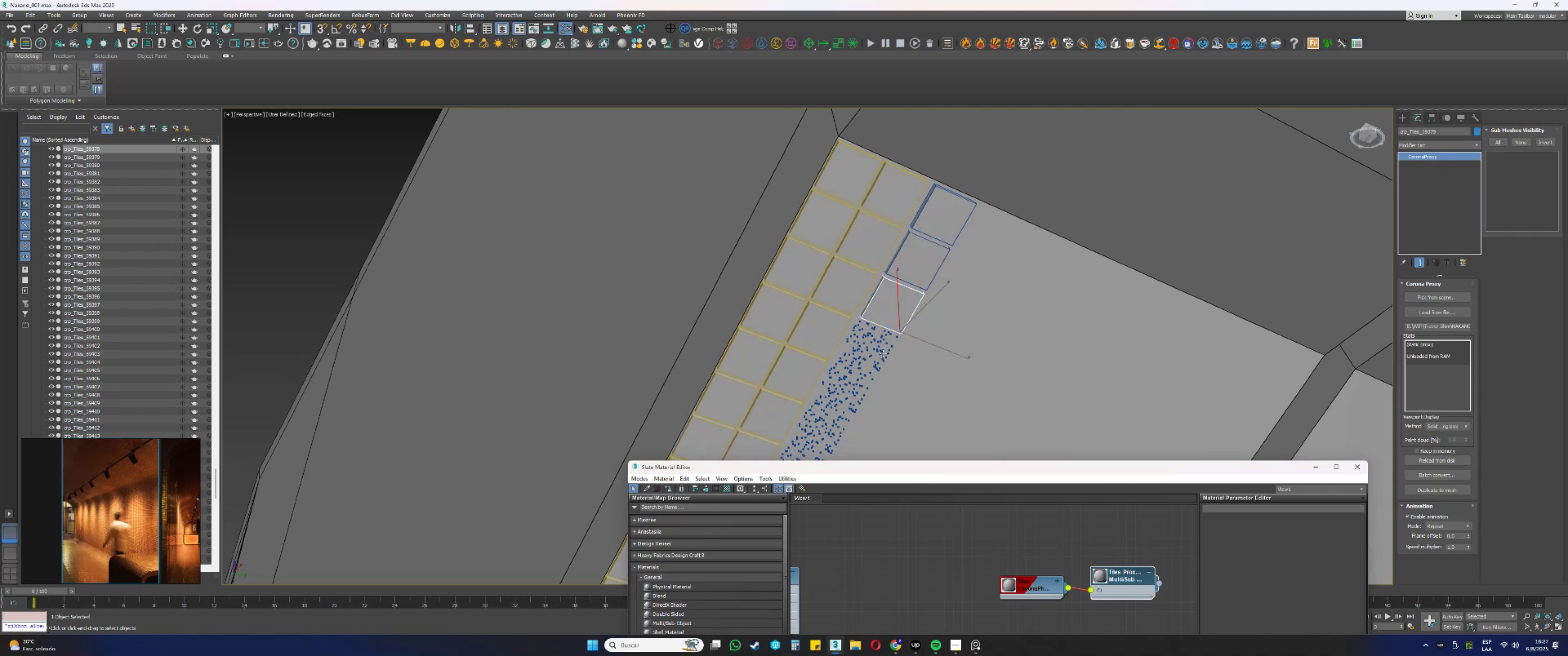 
left_click([877, 347])
 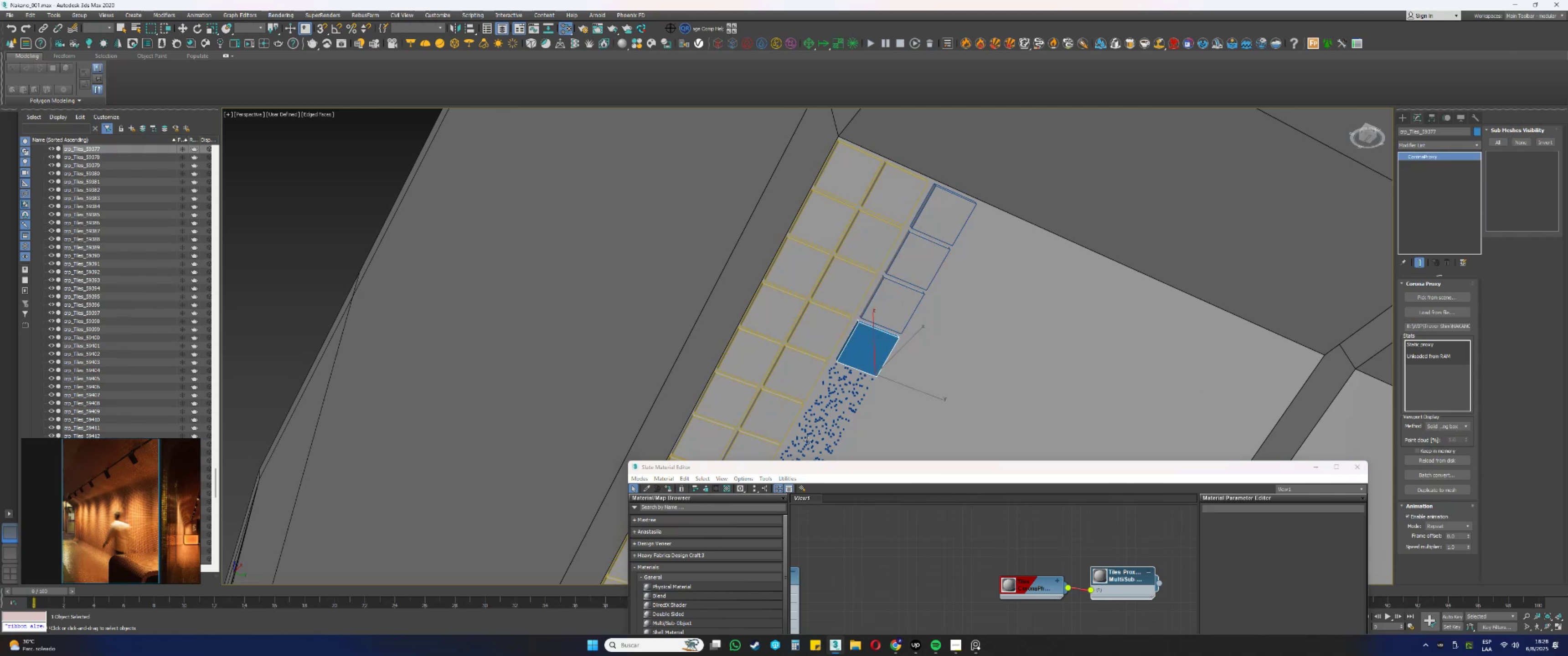 
left_click([668, 489])
 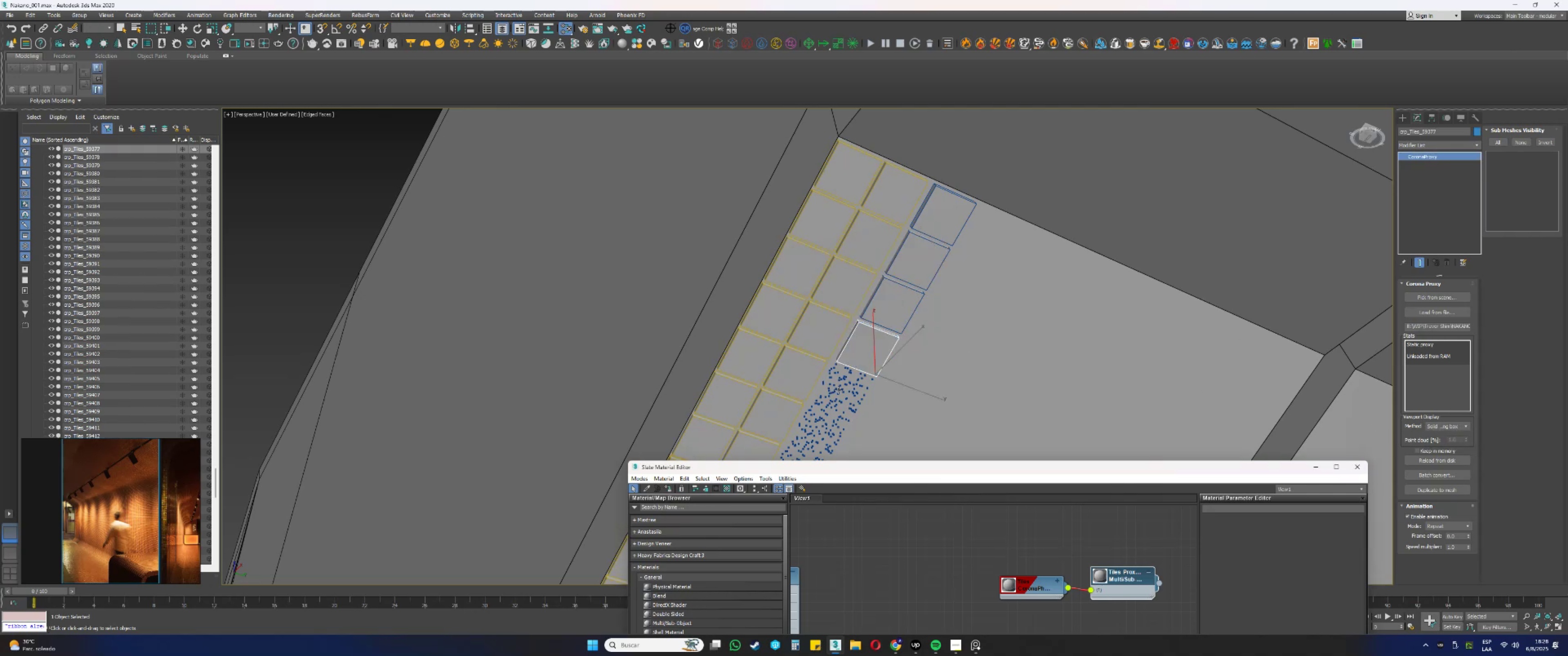 
left_click([843, 387])
 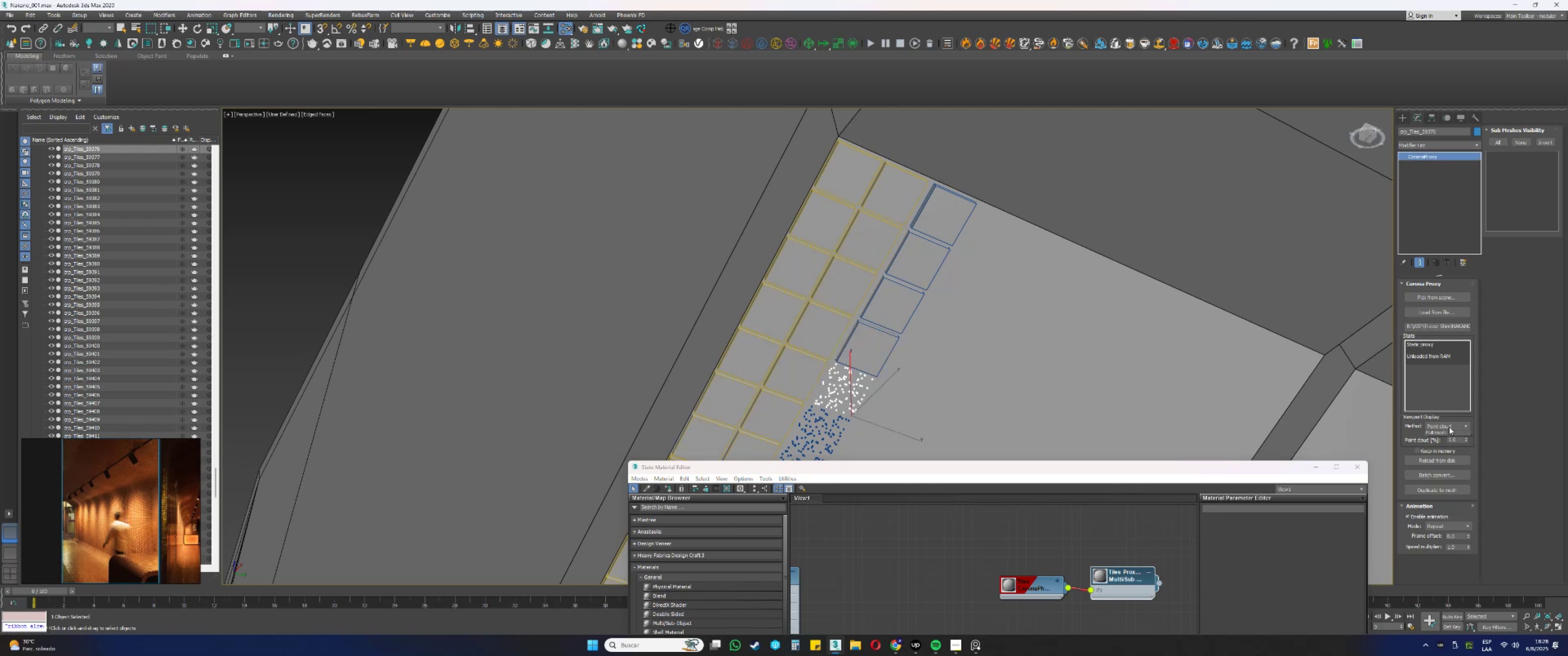 
double_click([1446, 434])
 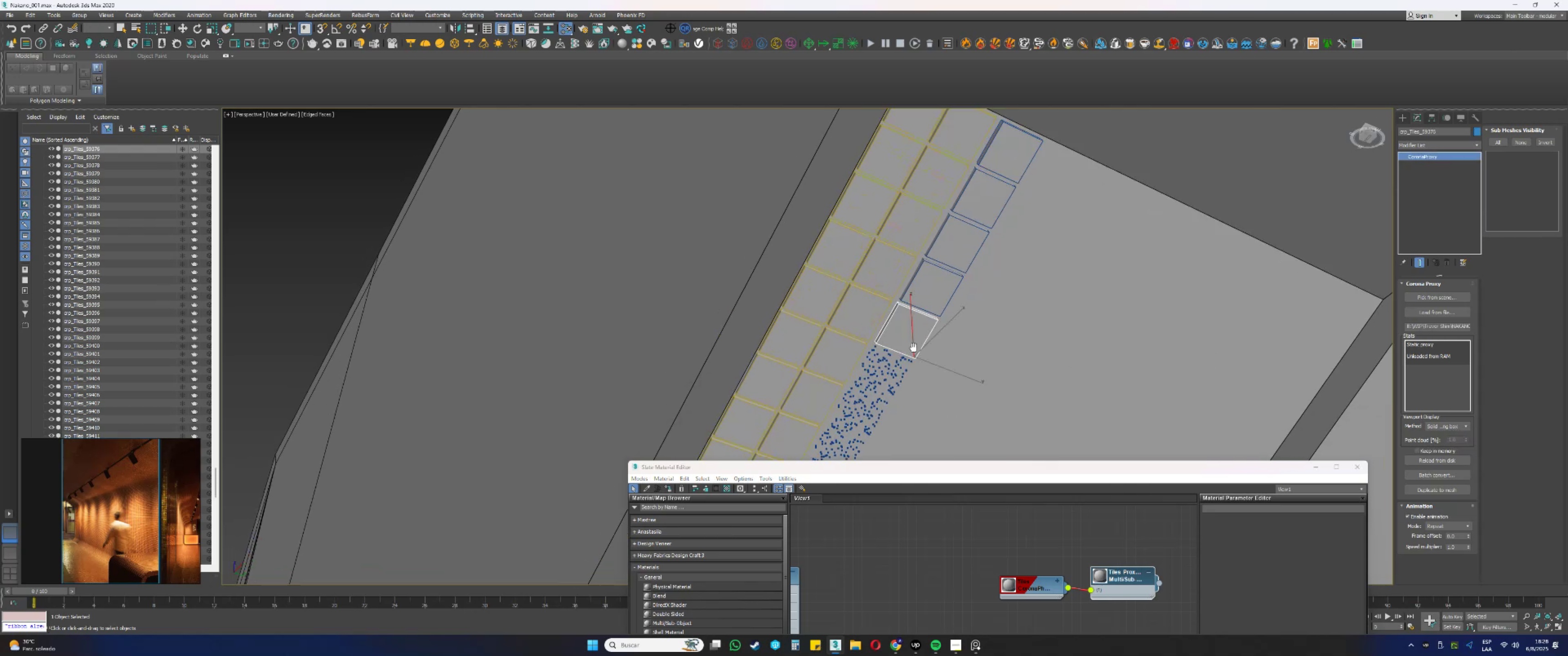 
left_click([911, 345])
 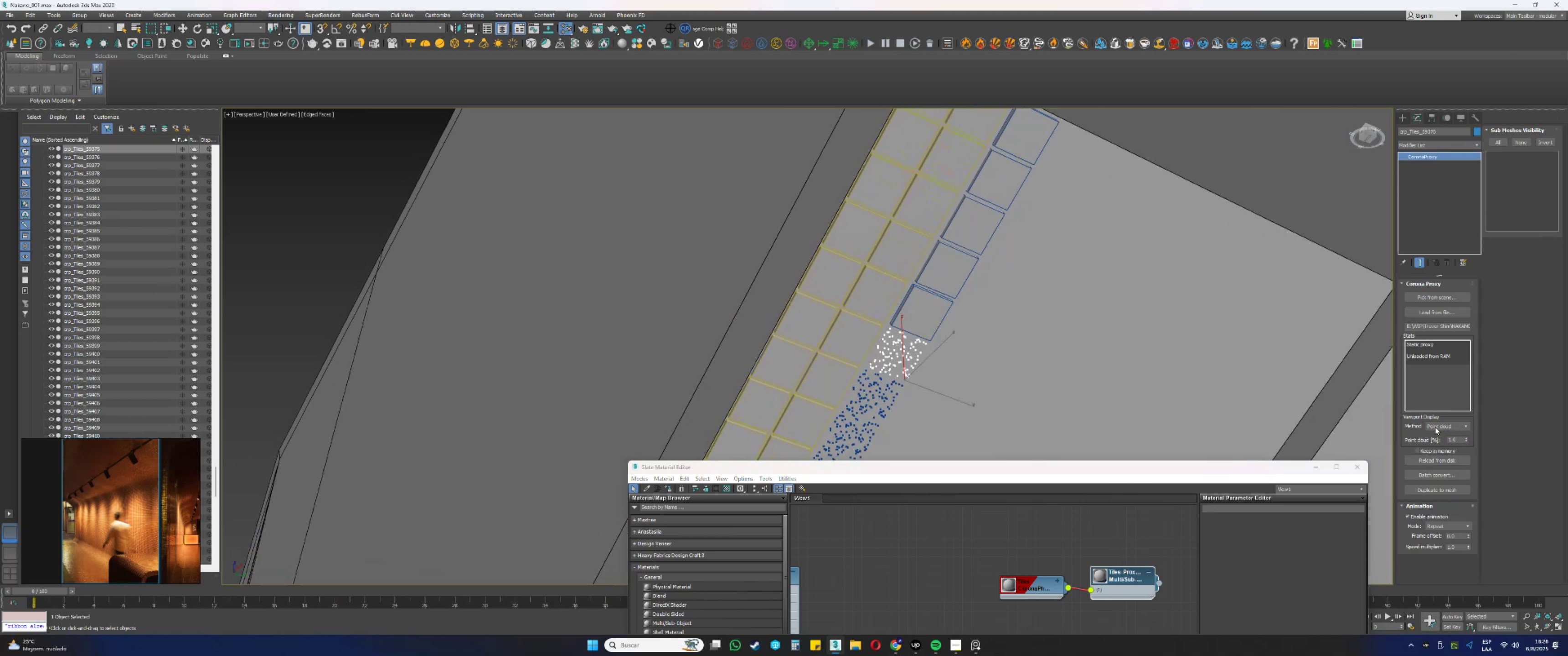 
double_click([1438, 434])
 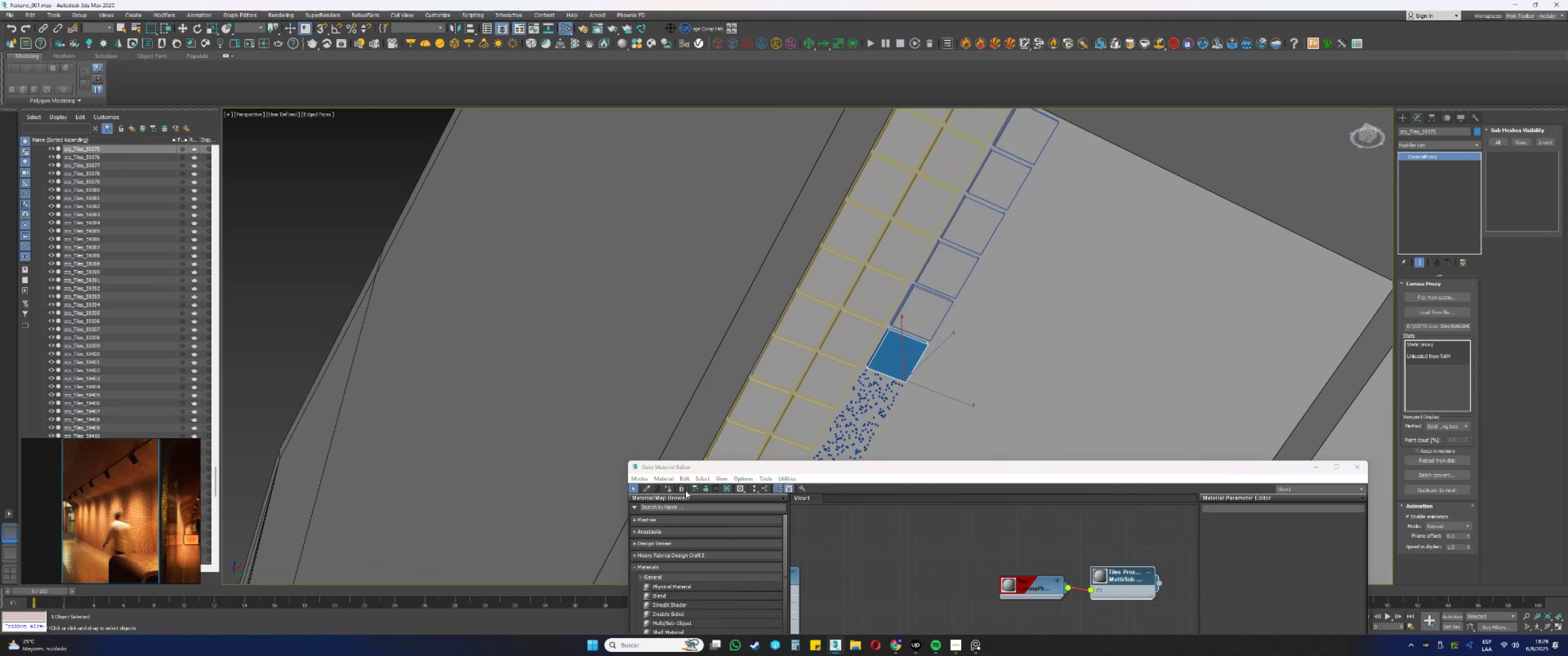 
left_click([670, 491])
 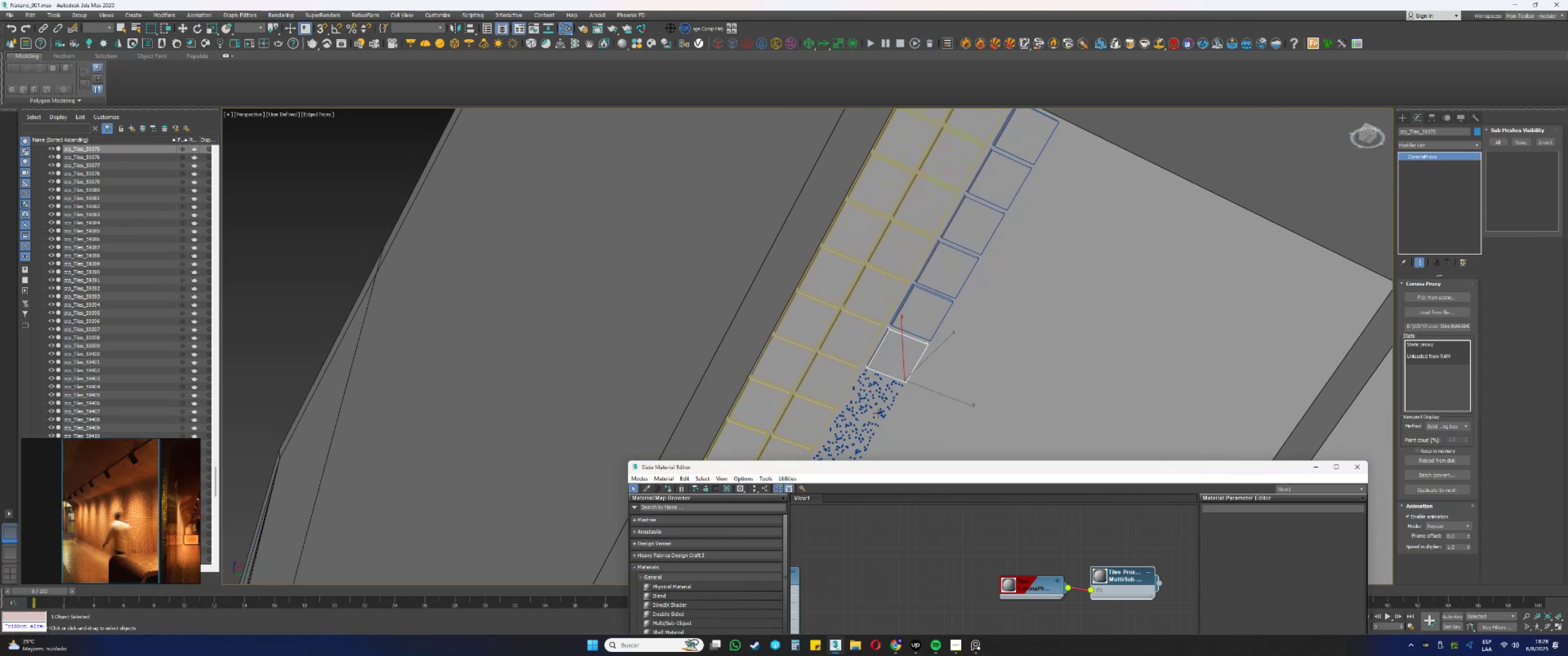 
left_click([879, 400])
 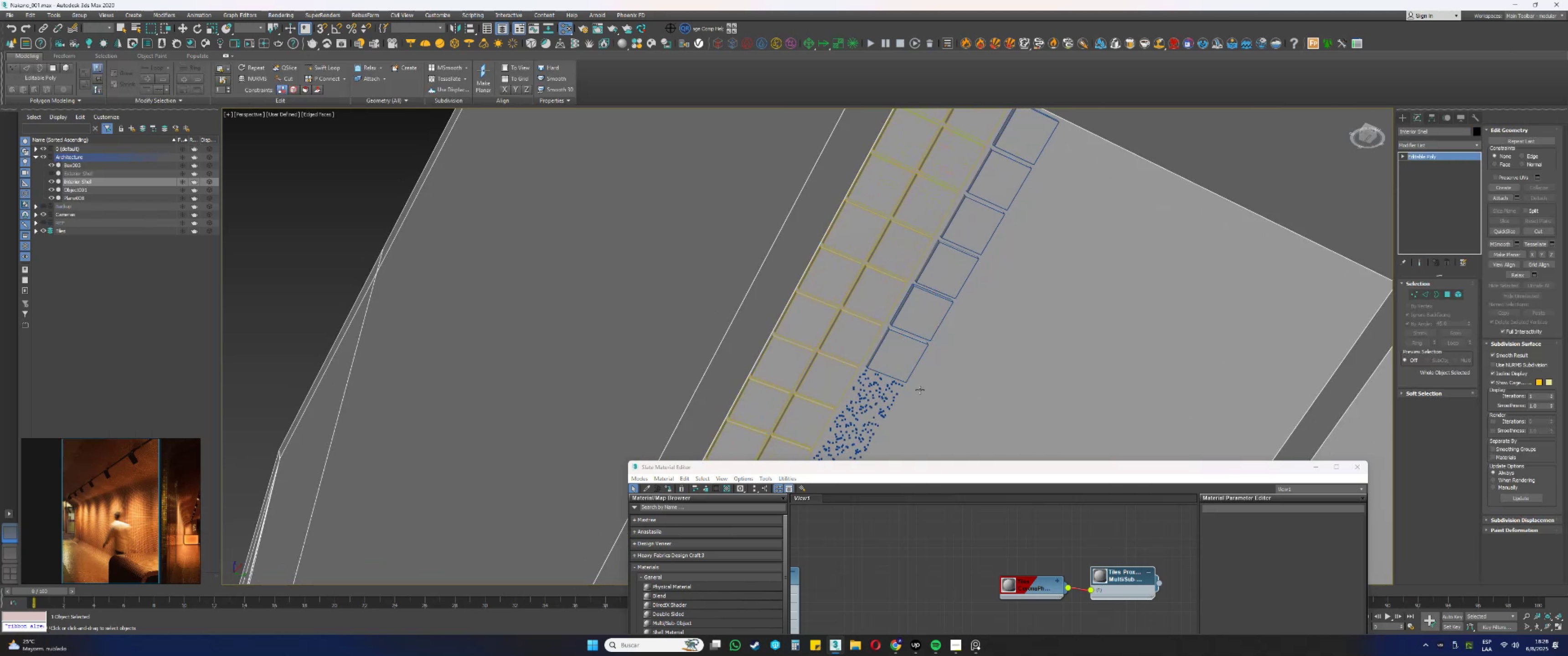 
left_click([890, 385])
 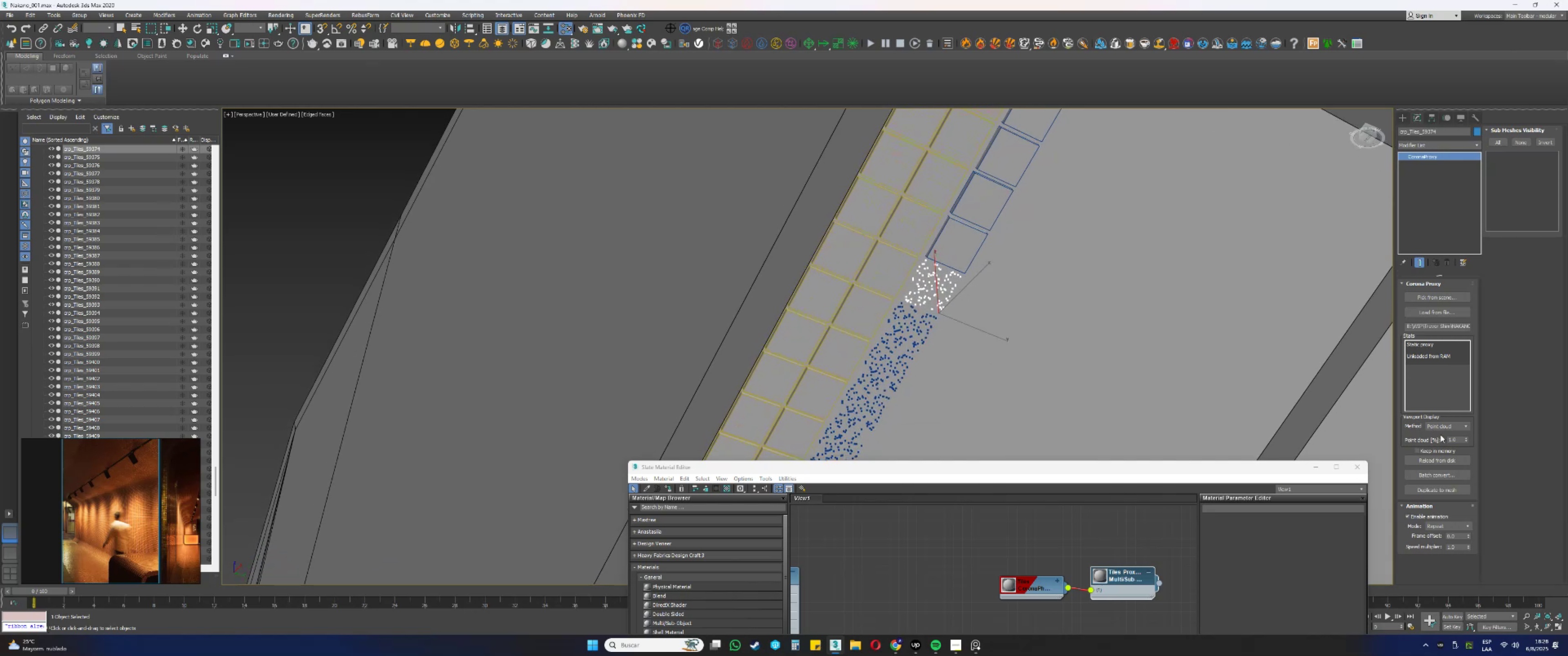 
double_click([1434, 433])
 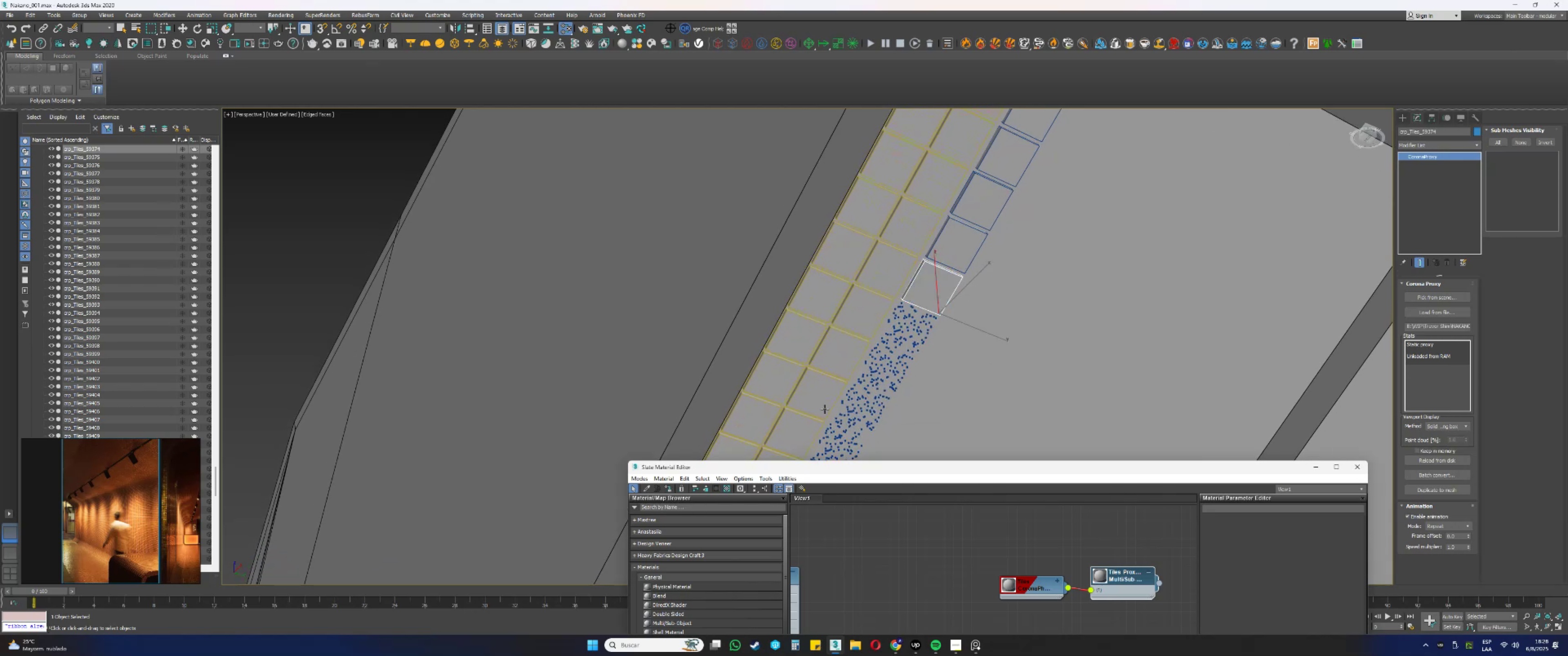 
left_click([904, 325])
 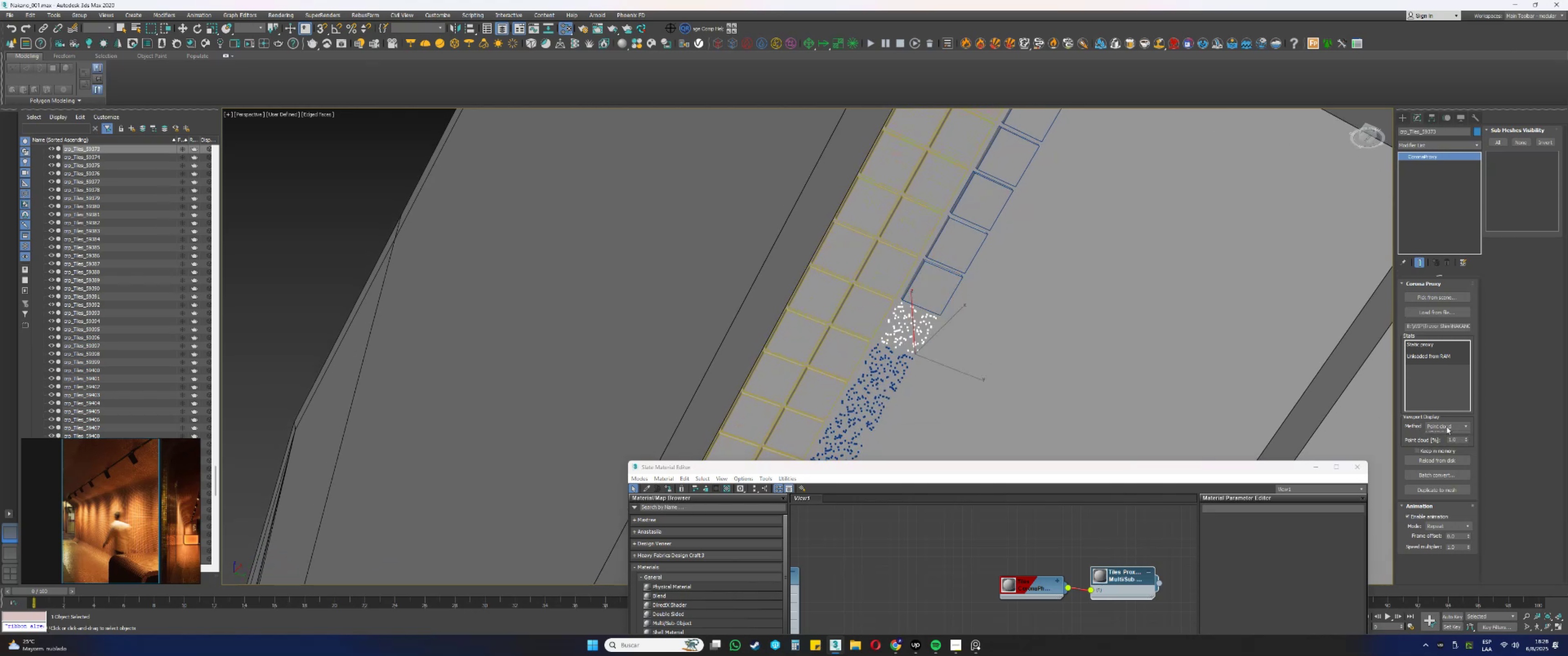 
double_click([1444, 432])
 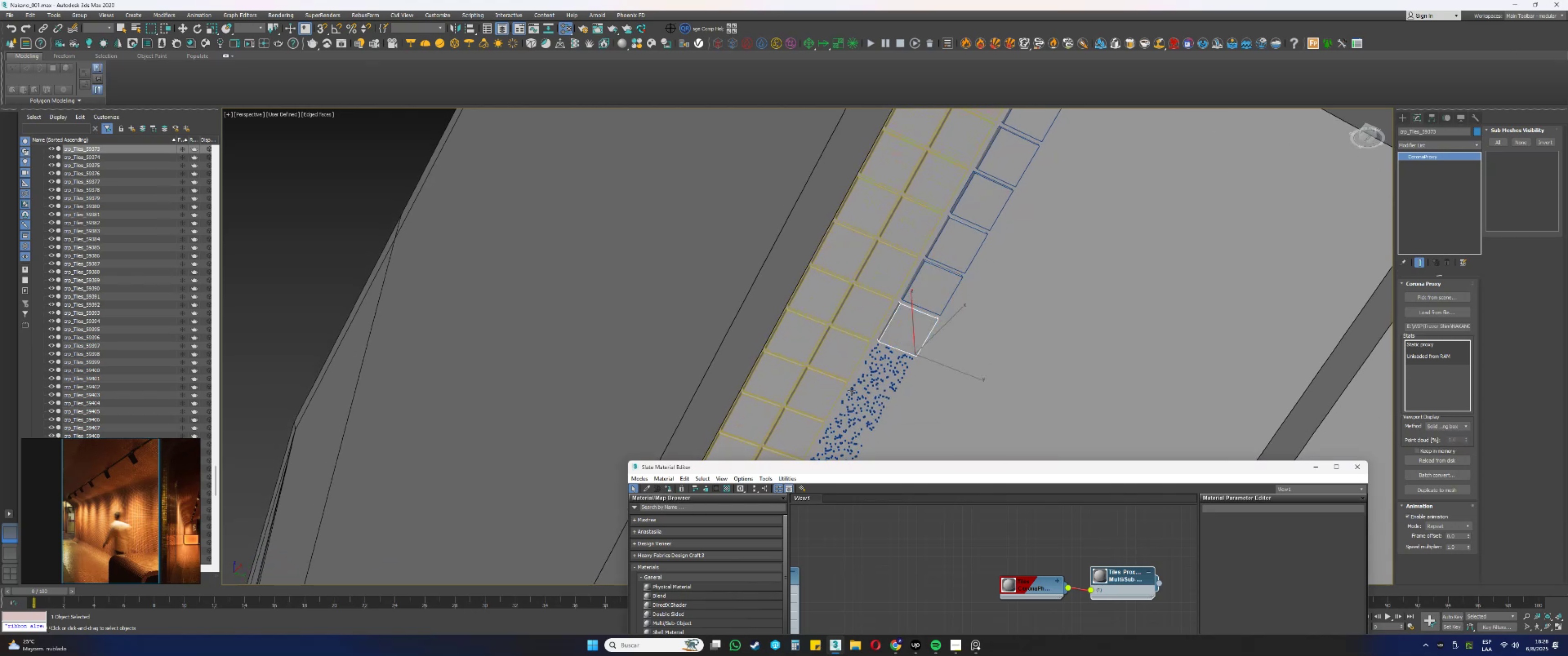 
left_click([872, 375])
 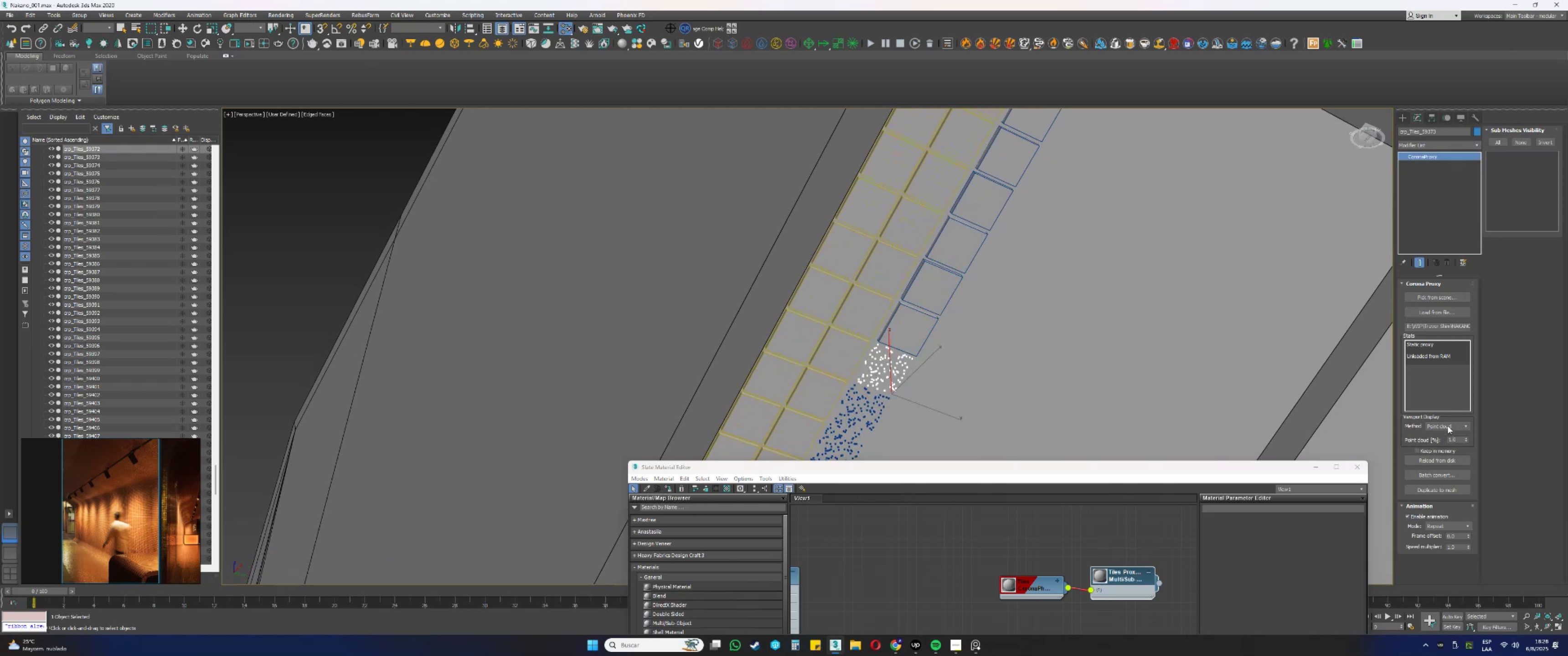 
double_click([1448, 430])
 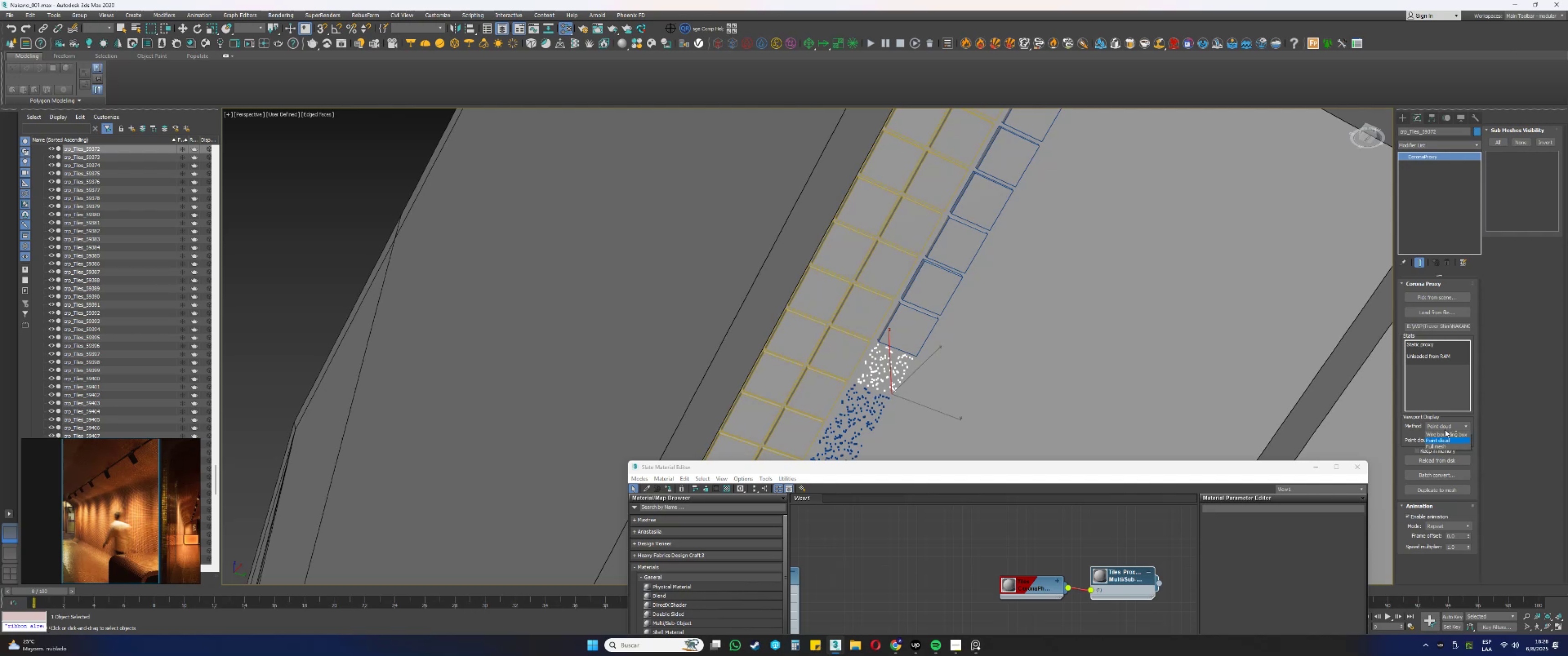 
double_click([1444, 435])
 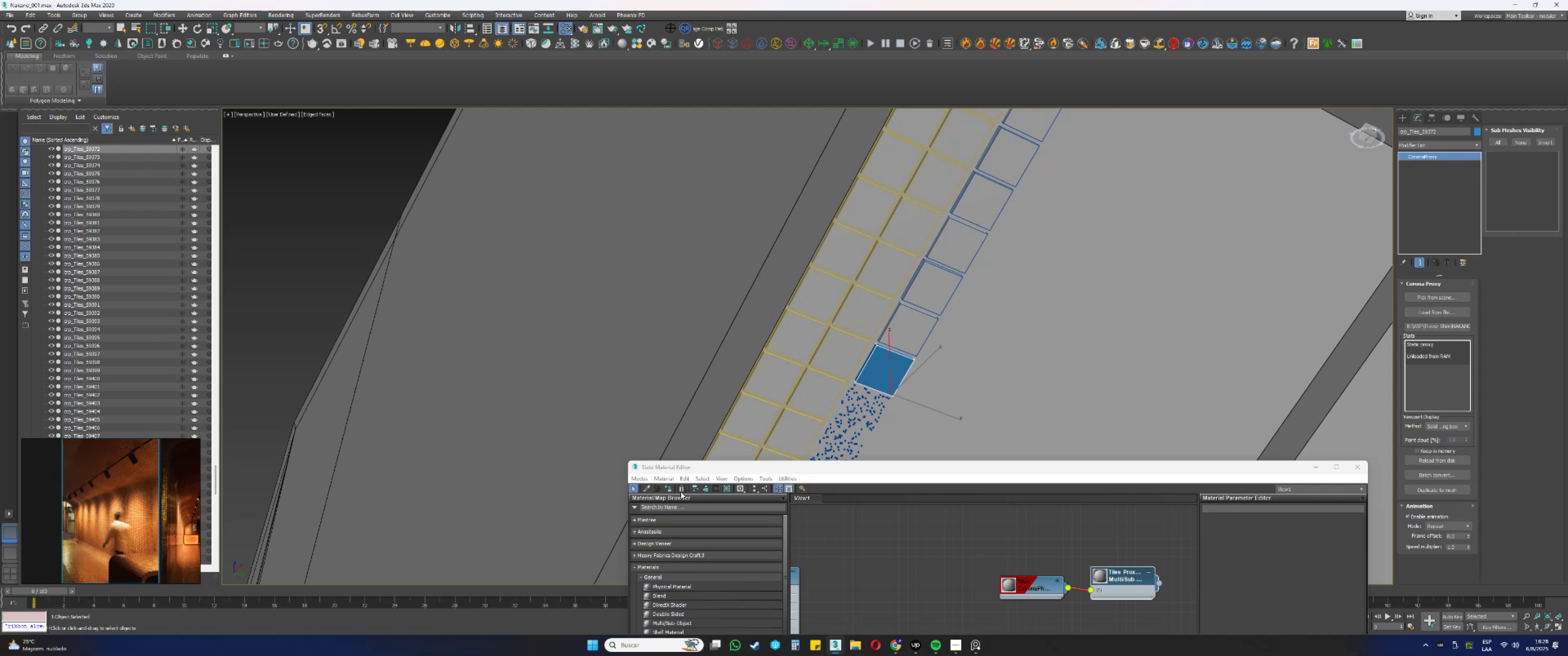 
left_click([671, 489])
 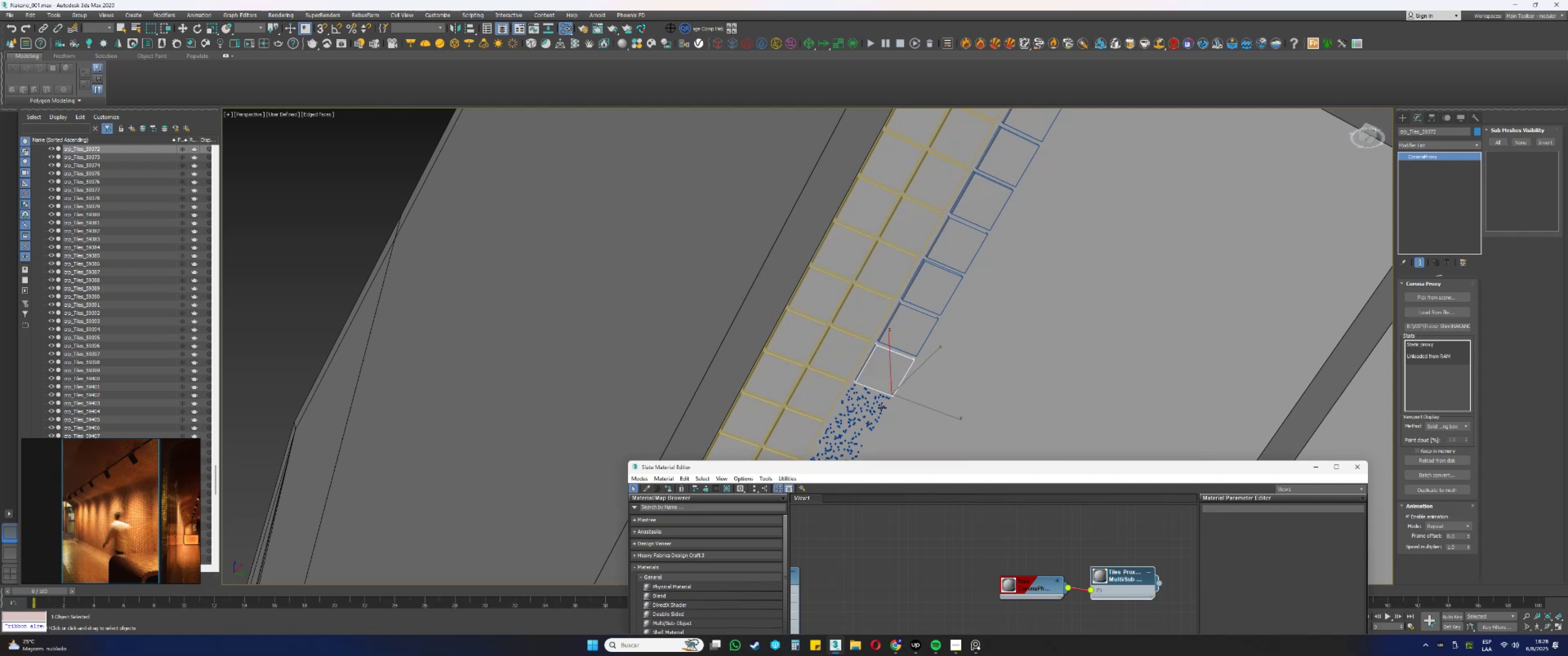 
left_click([873, 411])
 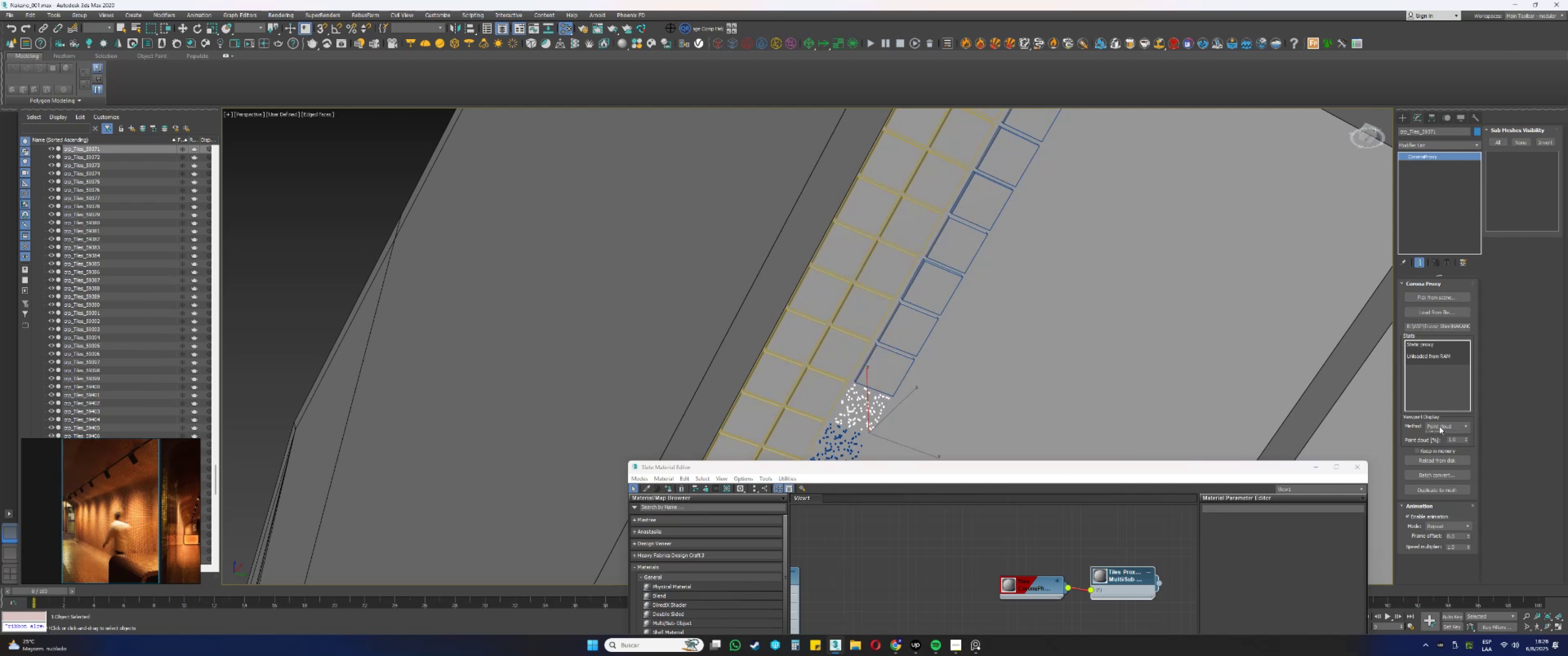 
double_click([1440, 431])
 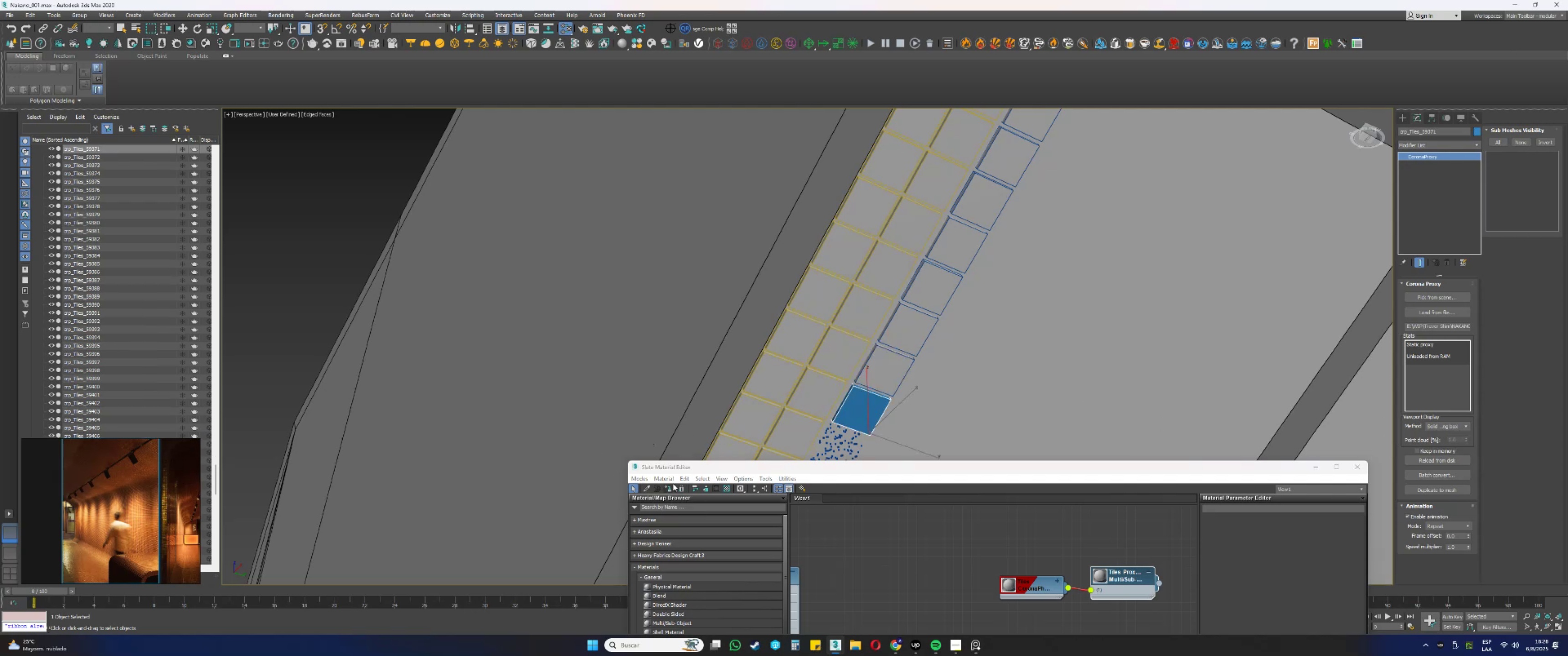 
left_click([671, 489])
 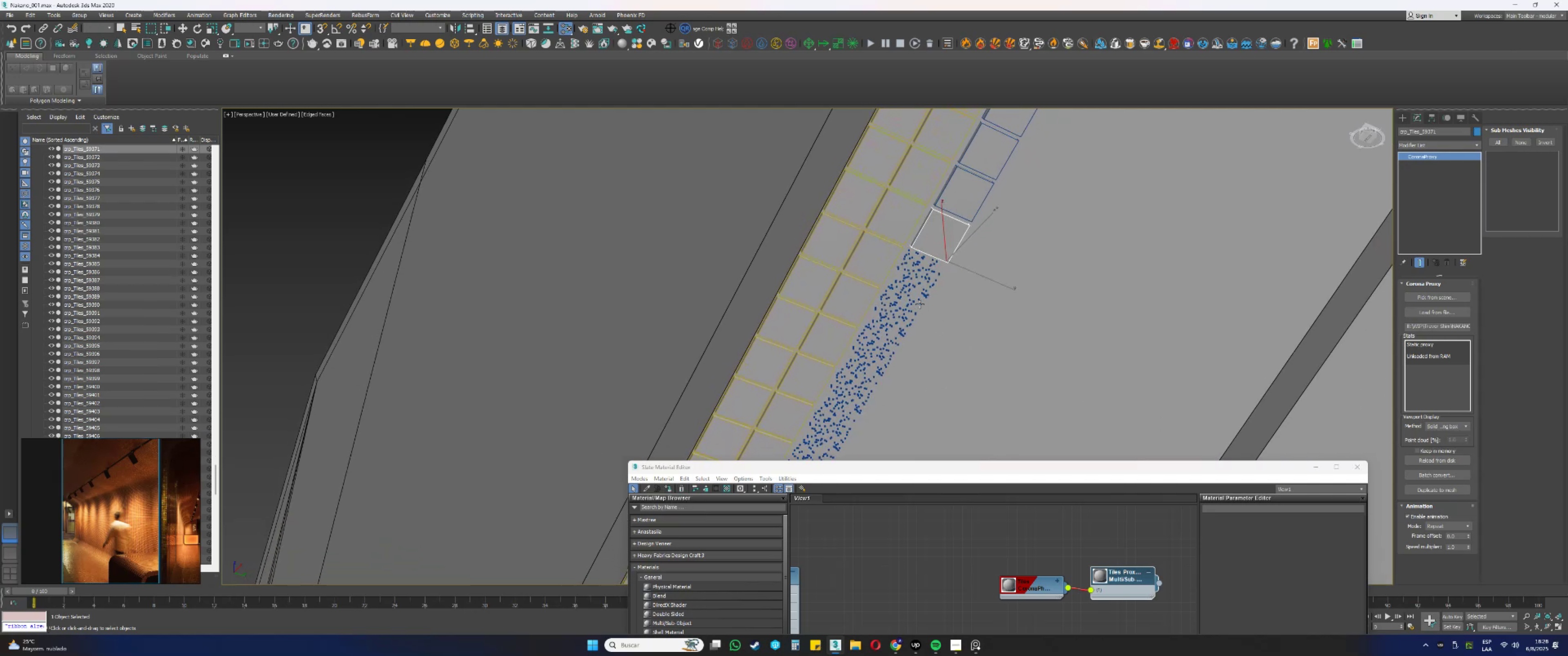 
left_click([918, 282])
 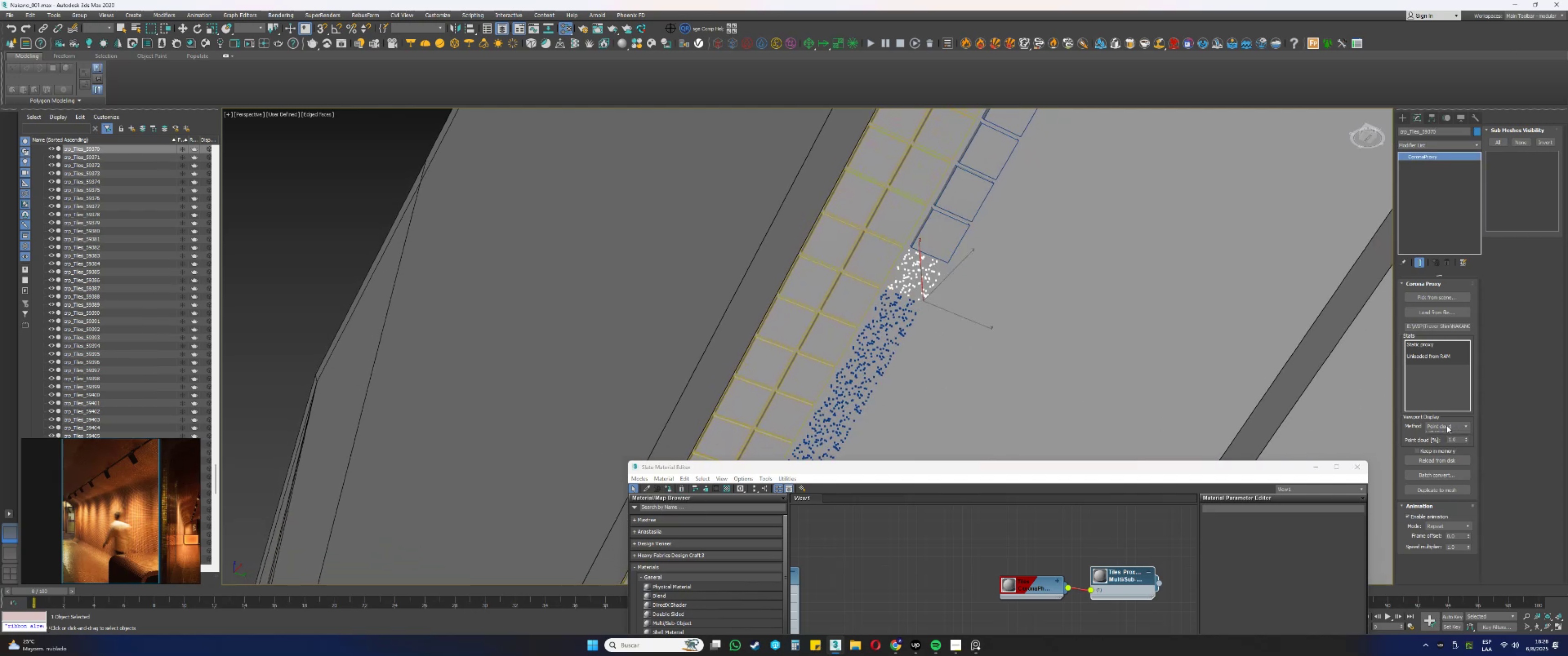 
double_click([1442, 433])
 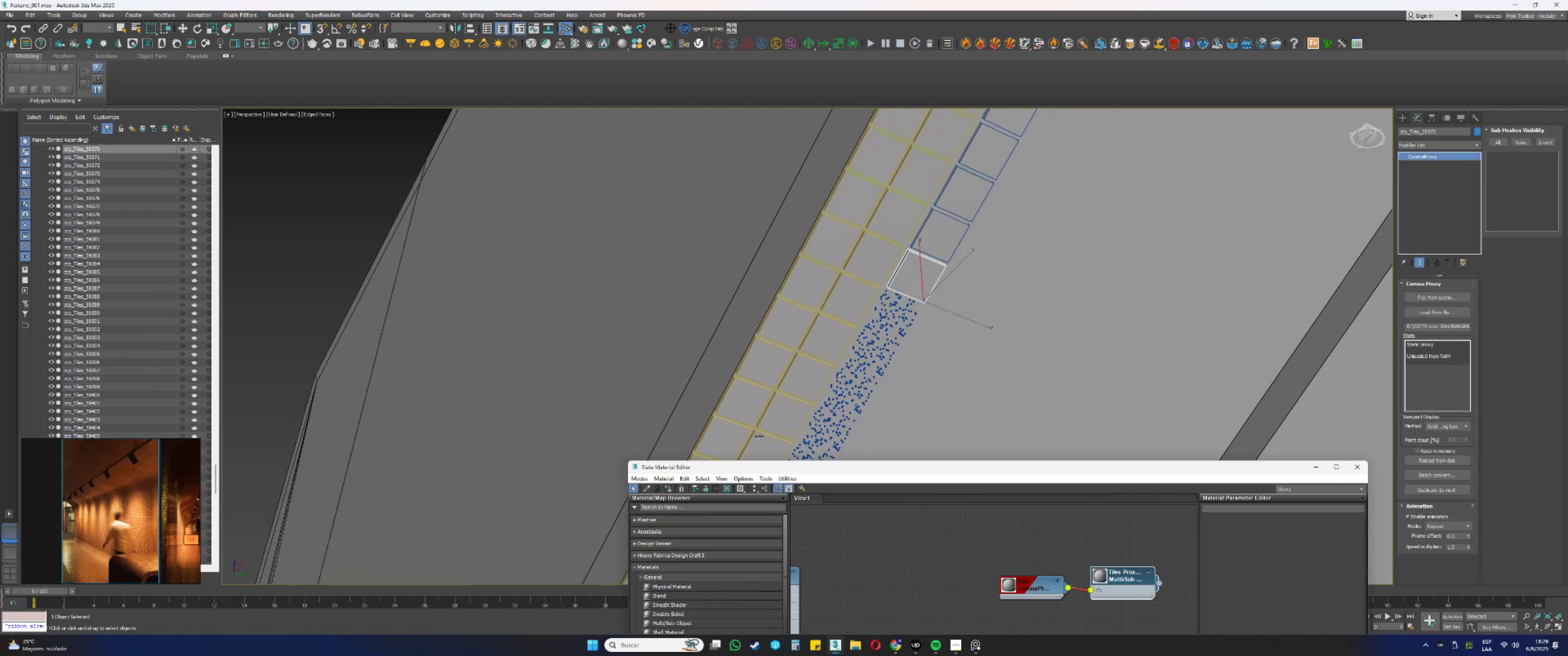 
left_click([899, 319])
 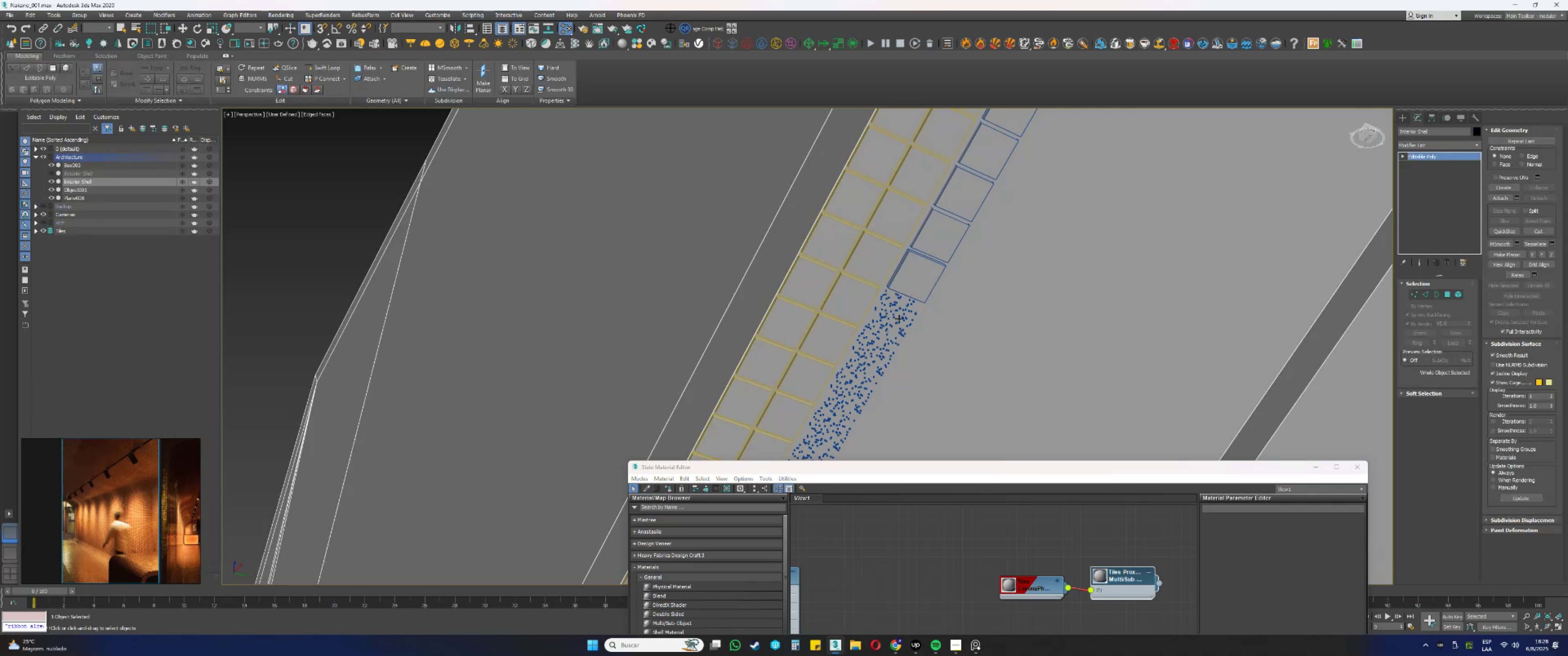 
left_click([893, 314])
 